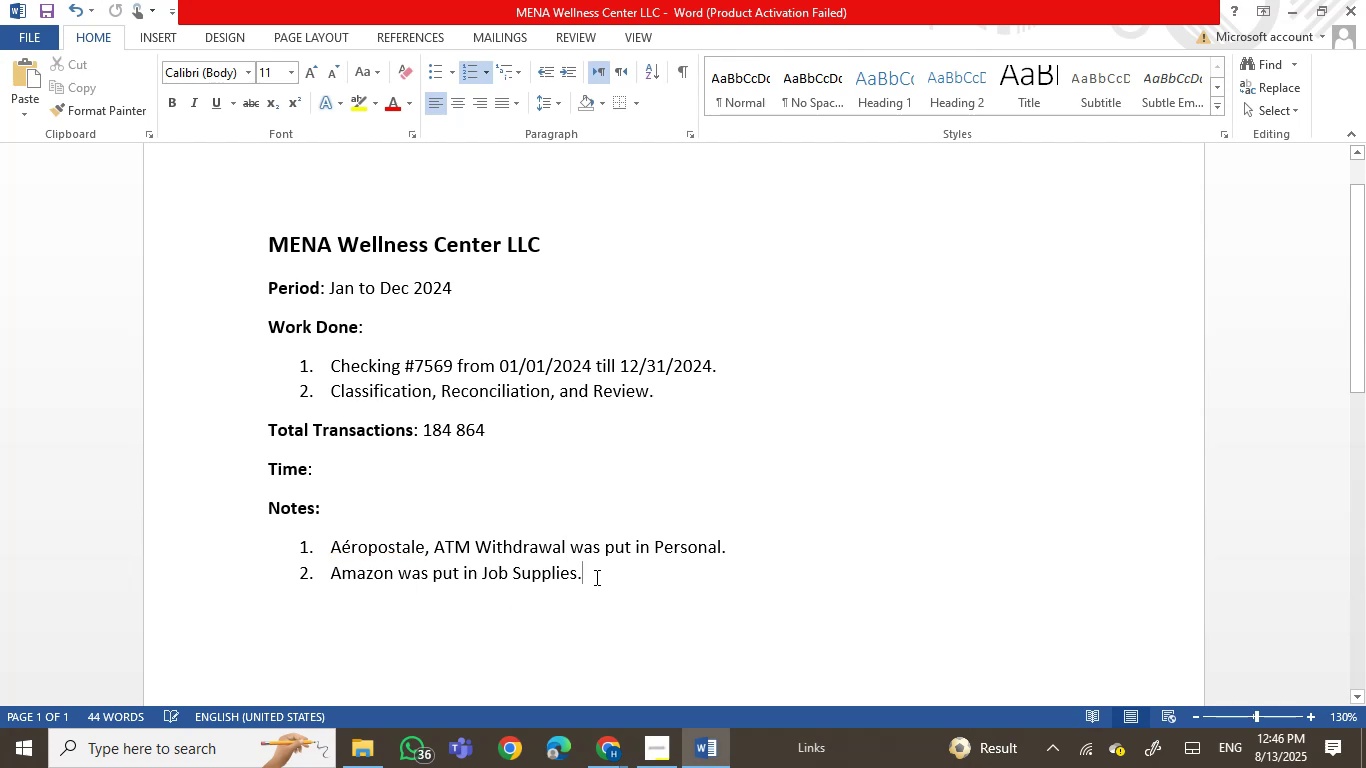 
key(Enter)
 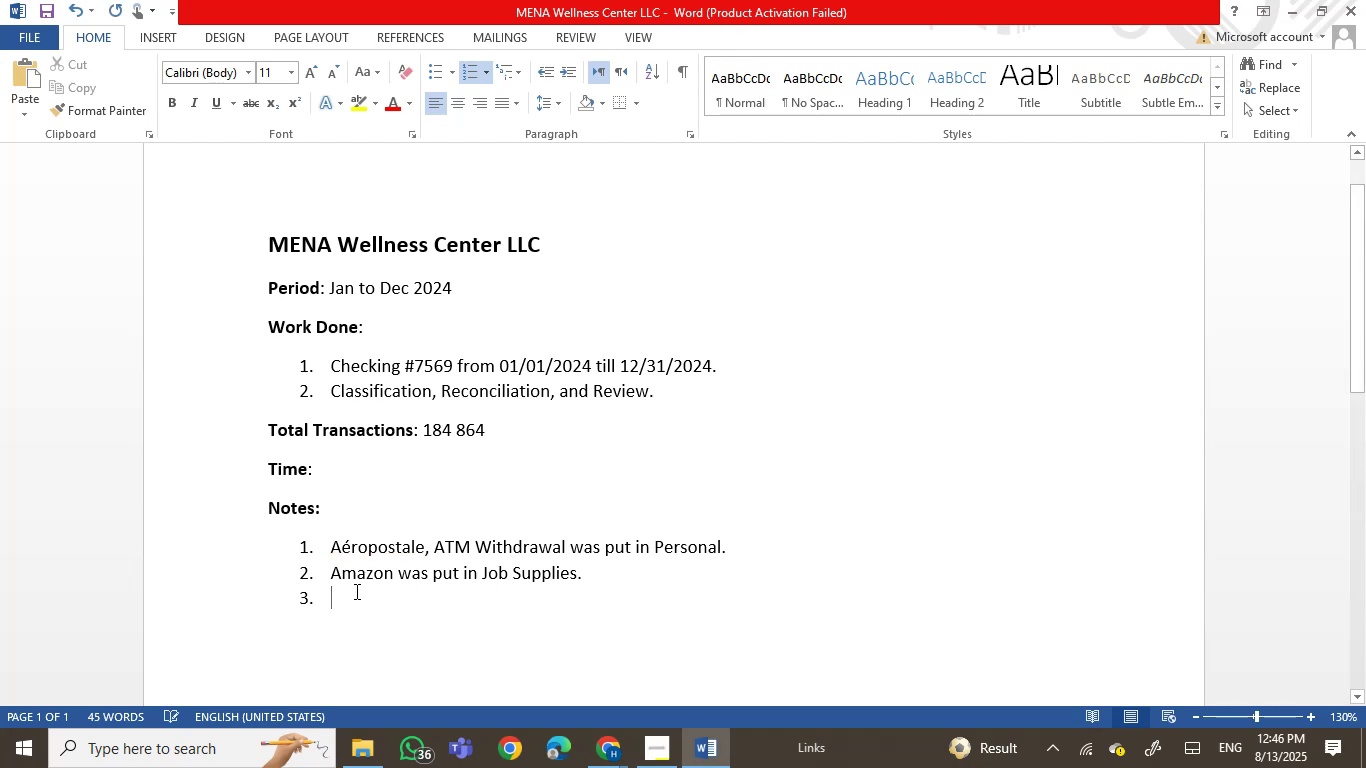 
right_click([353, 594])
 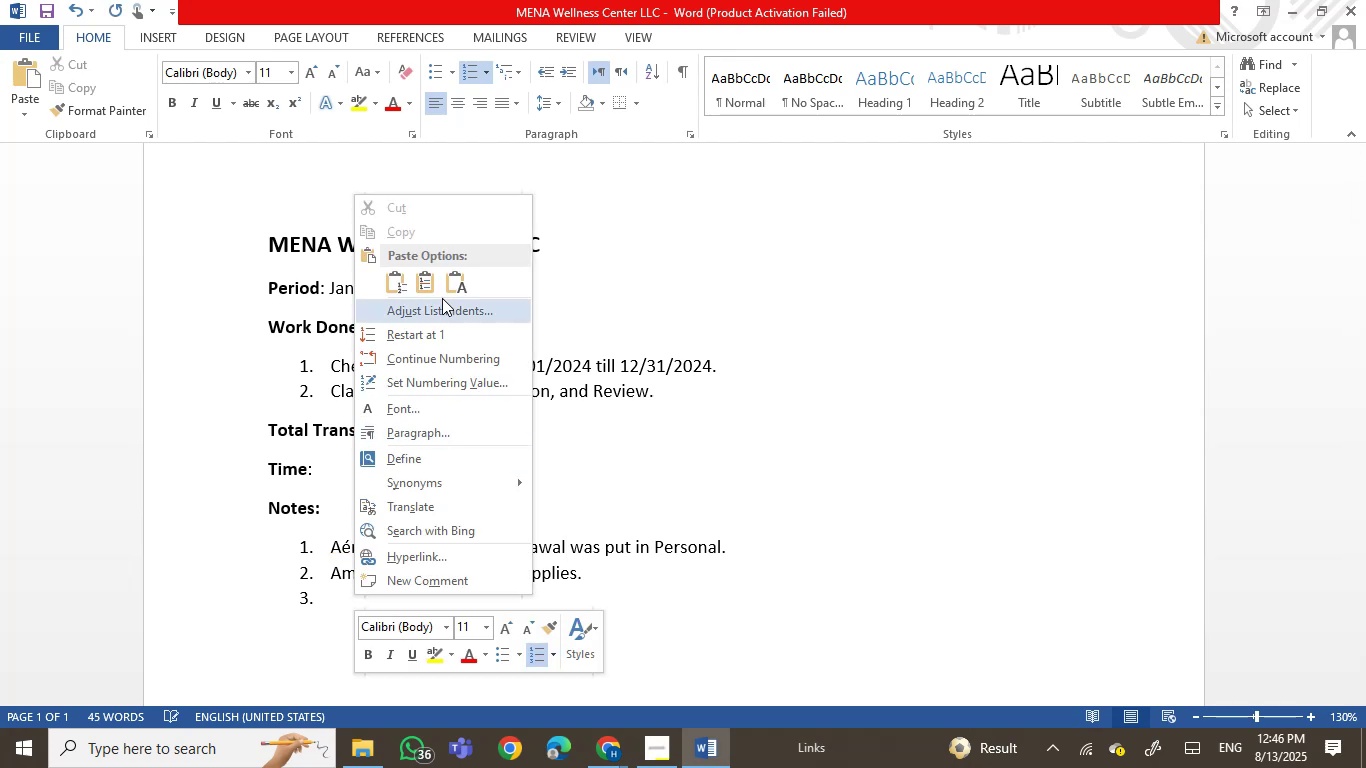 
left_click([445, 288])
 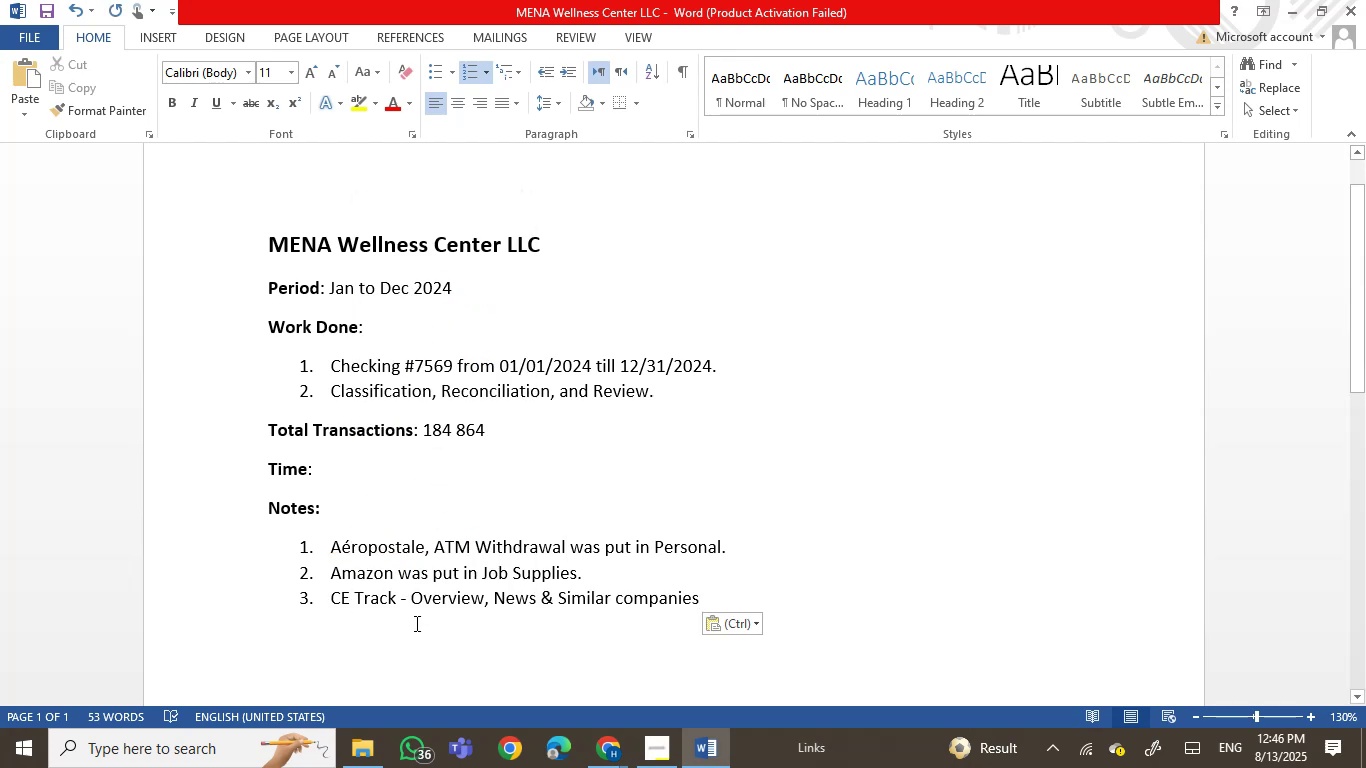 
left_click_drag(start_coordinate=[400, 603], to_coordinate=[714, 622])
 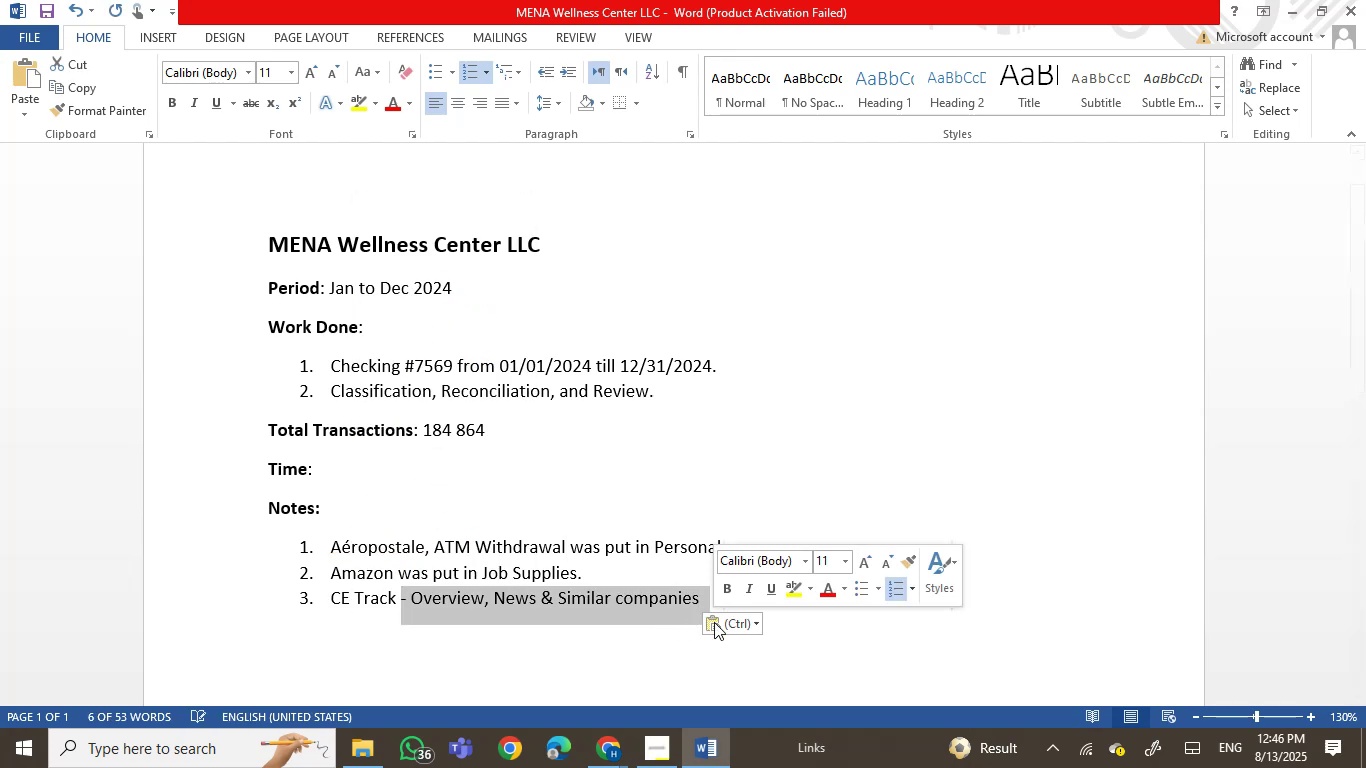 
type(was put in Continuing Education.)
 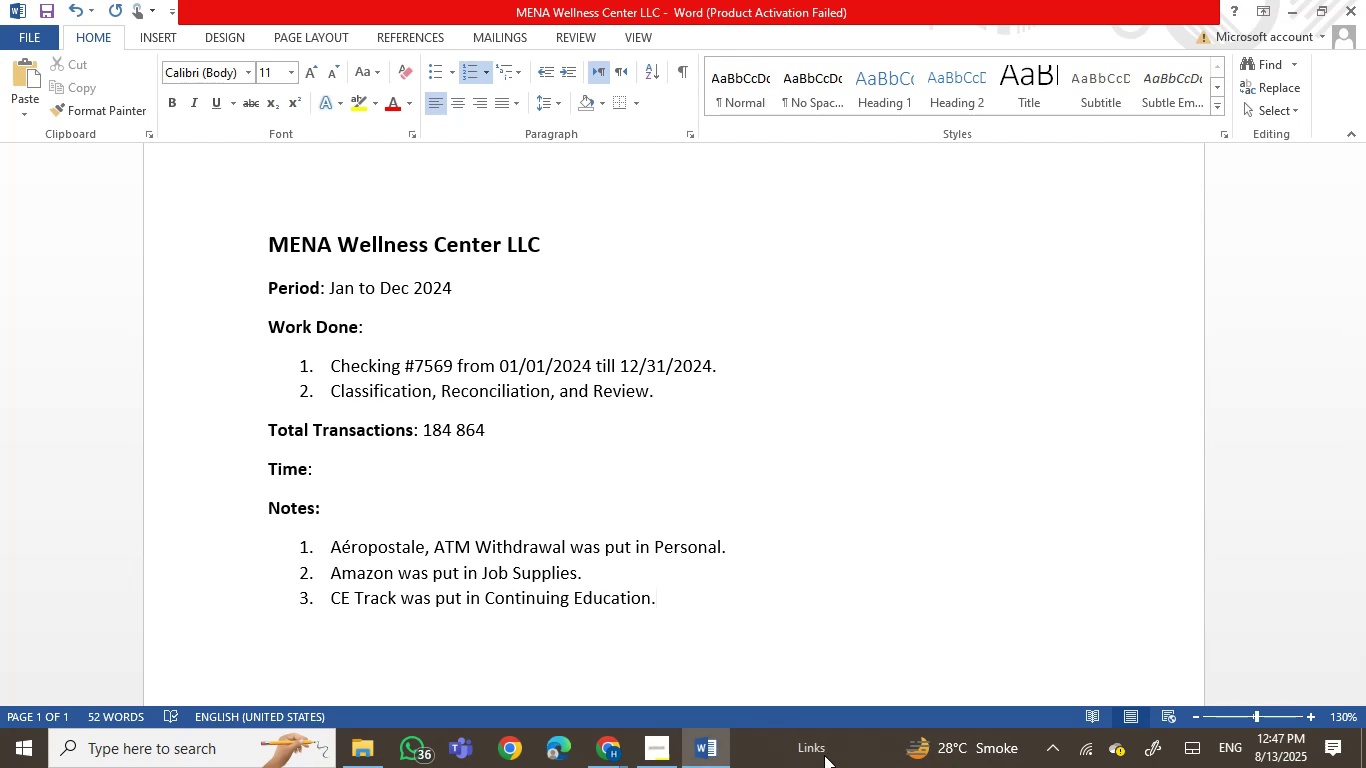 
wait(15.57)
 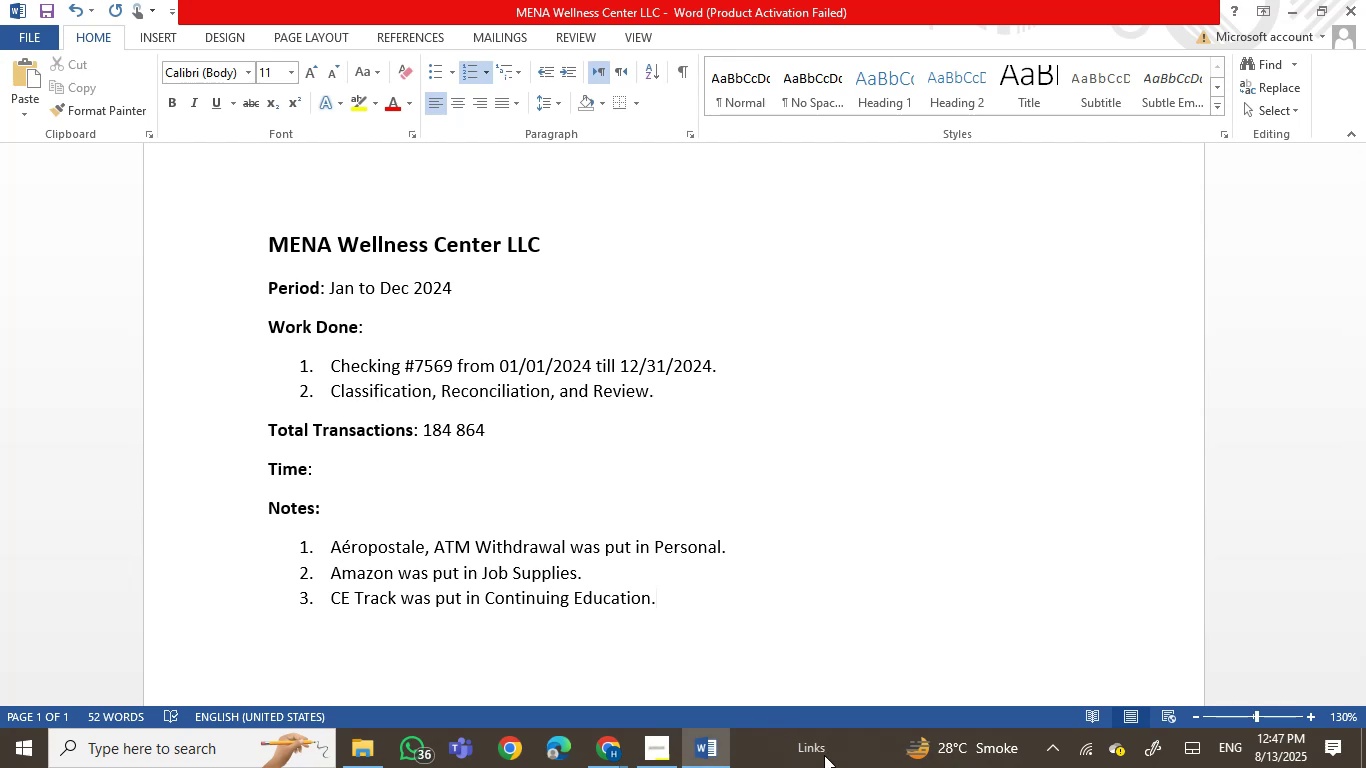 
left_click([692, 742])
 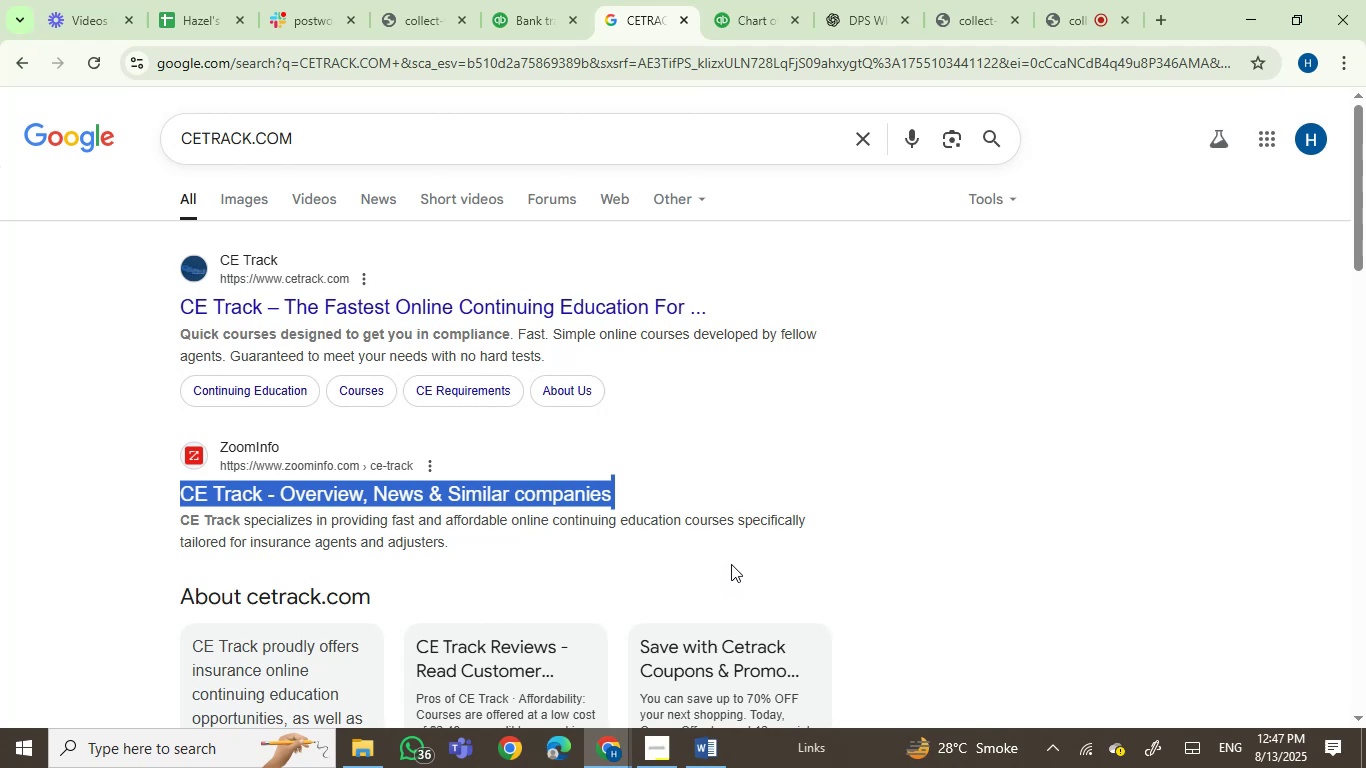 
left_click([537, 6])
 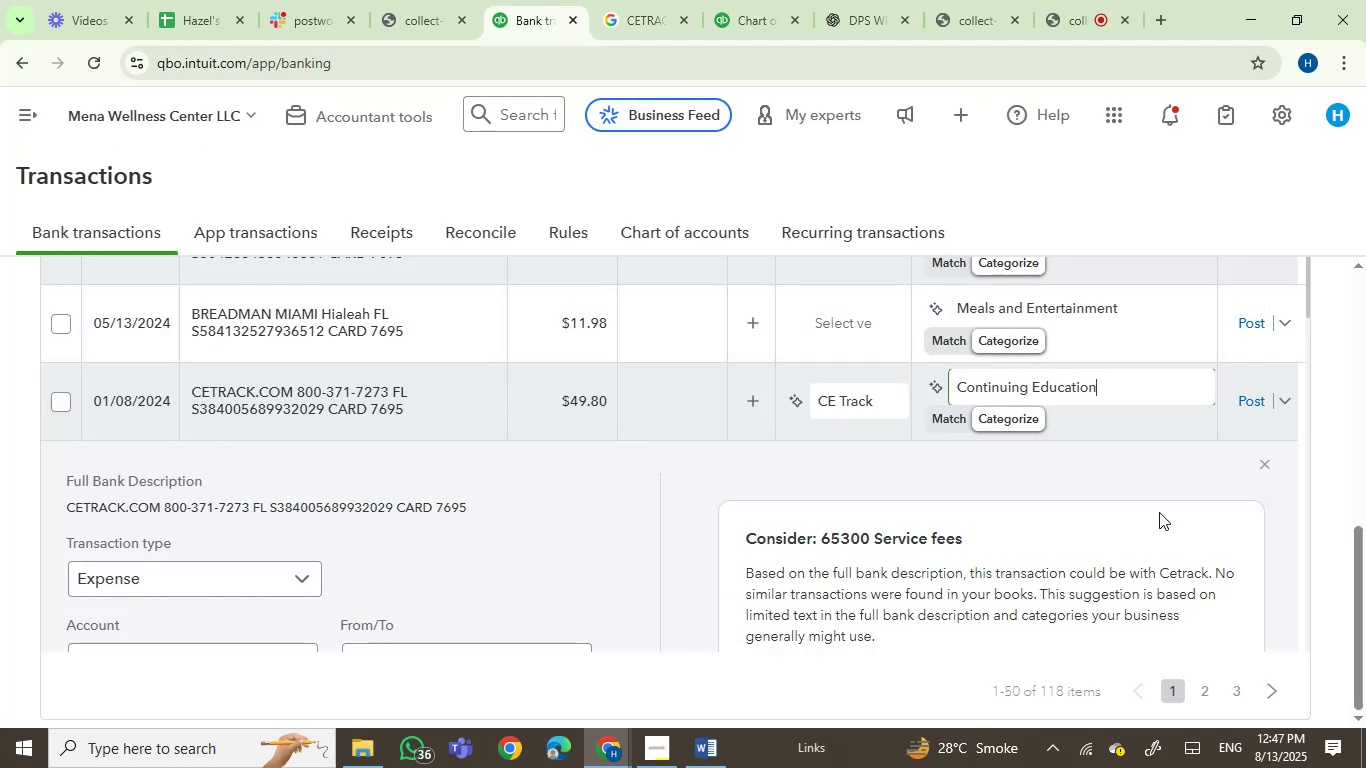 
left_click([1247, 395])
 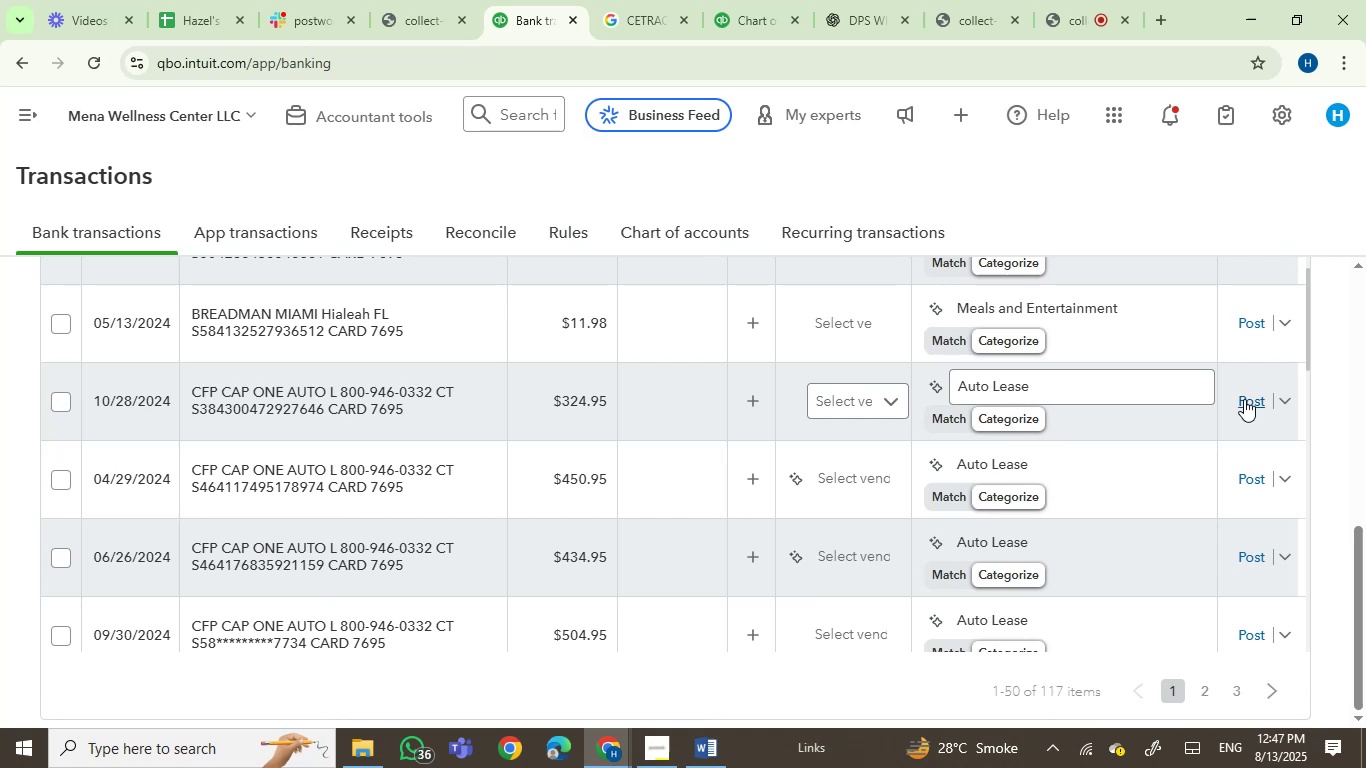 
wait(17.38)
 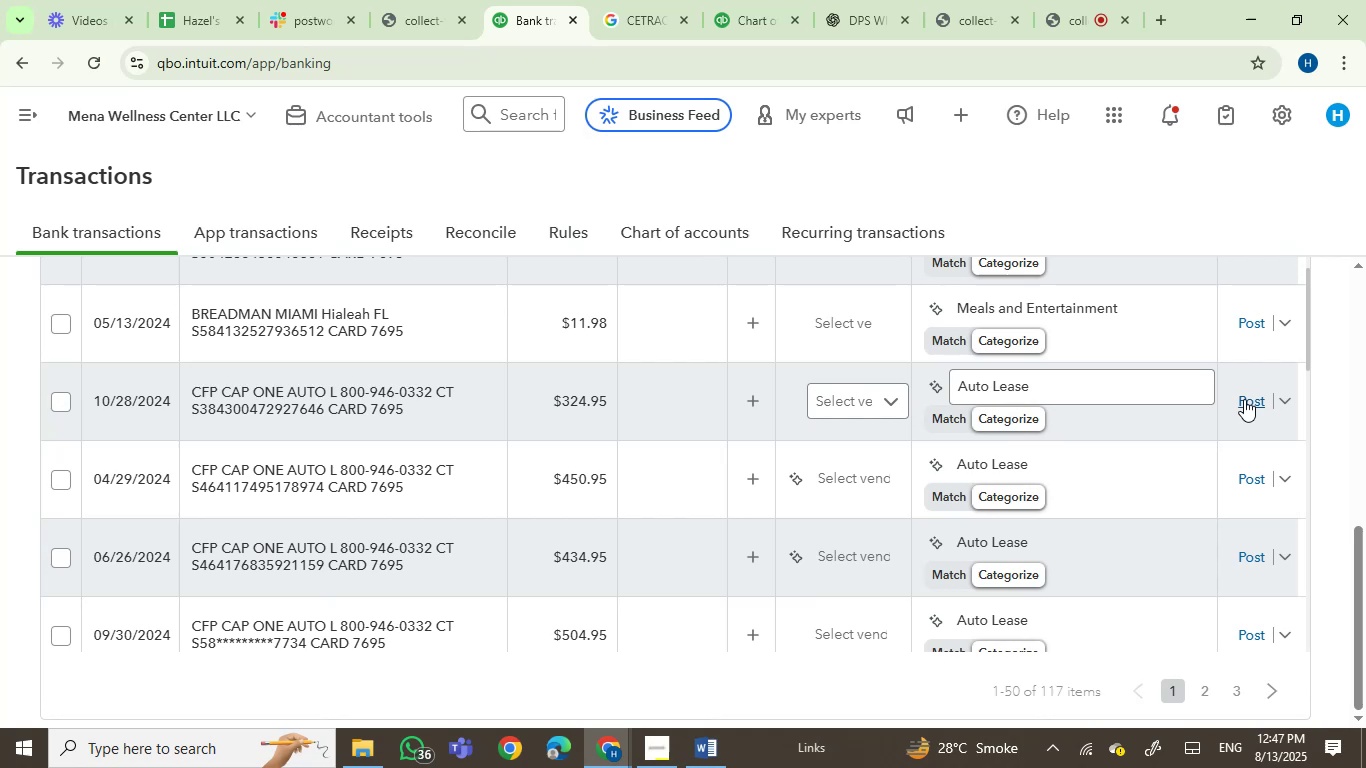 
left_click([415, 407])
 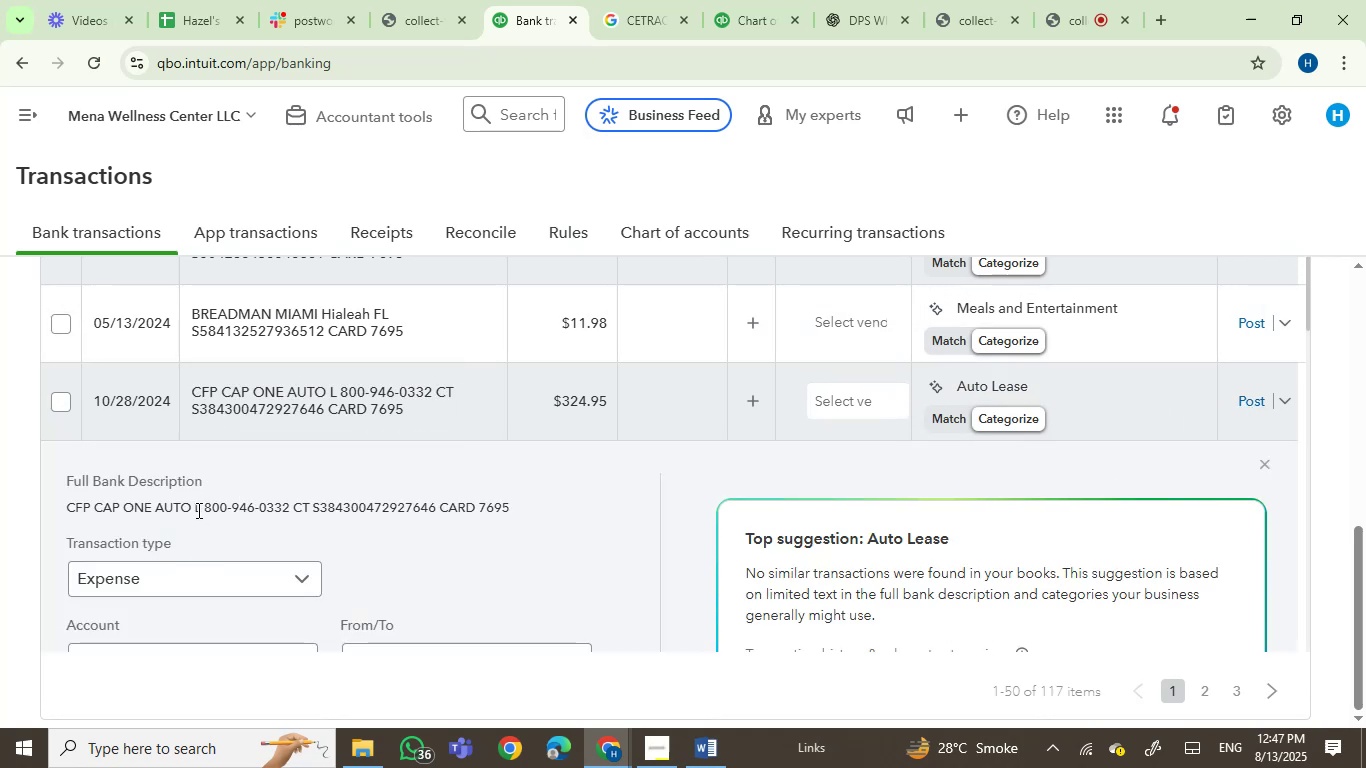 
left_click_drag(start_coordinate=[67, 509], to_coordinate=[198, 515])
 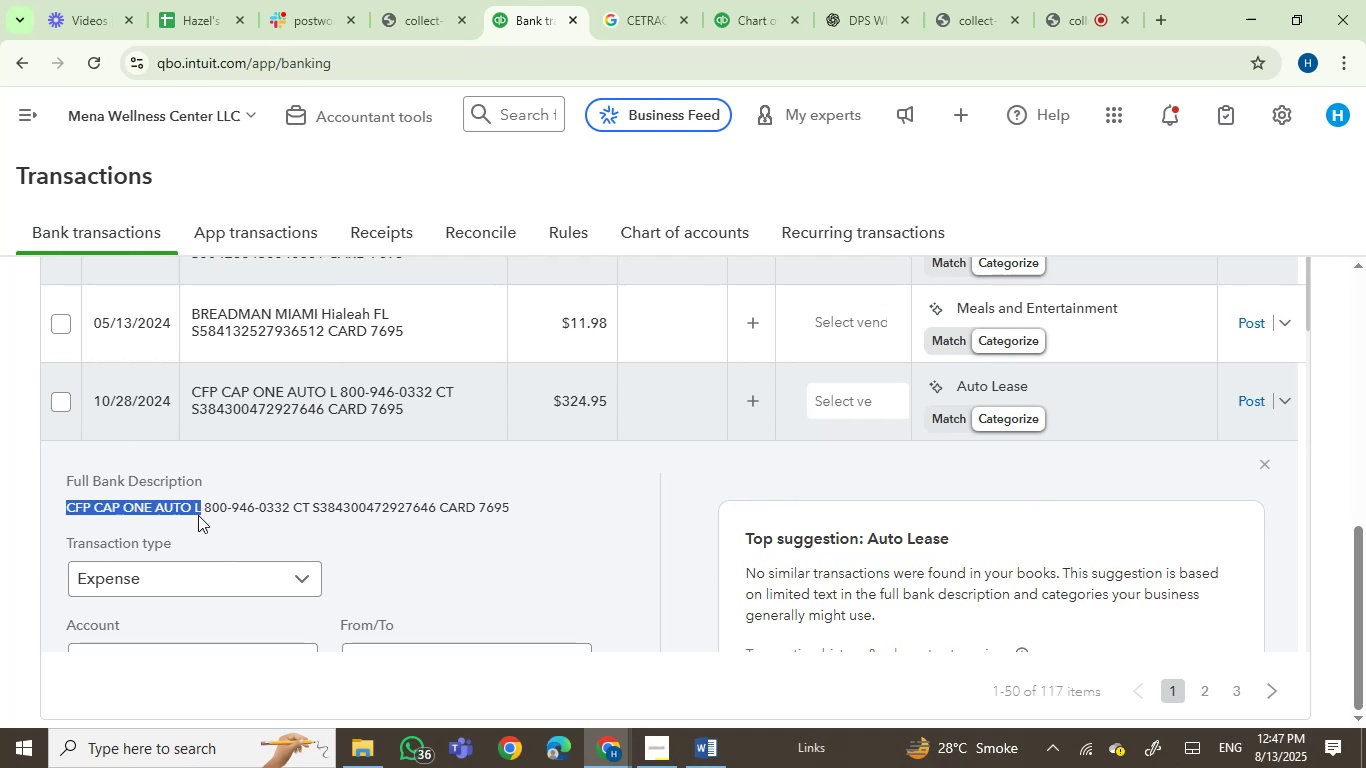 
key(Control+C)
 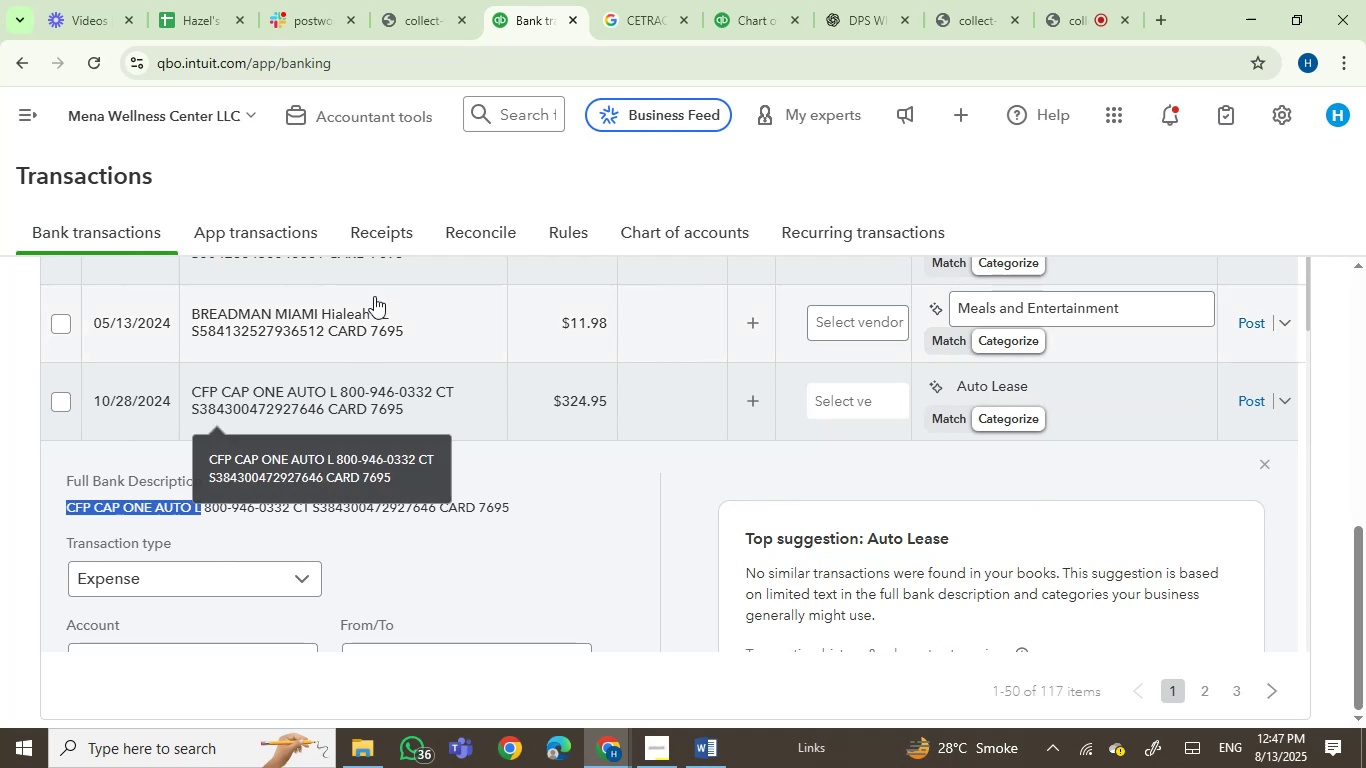 
left_click([623, 8])
 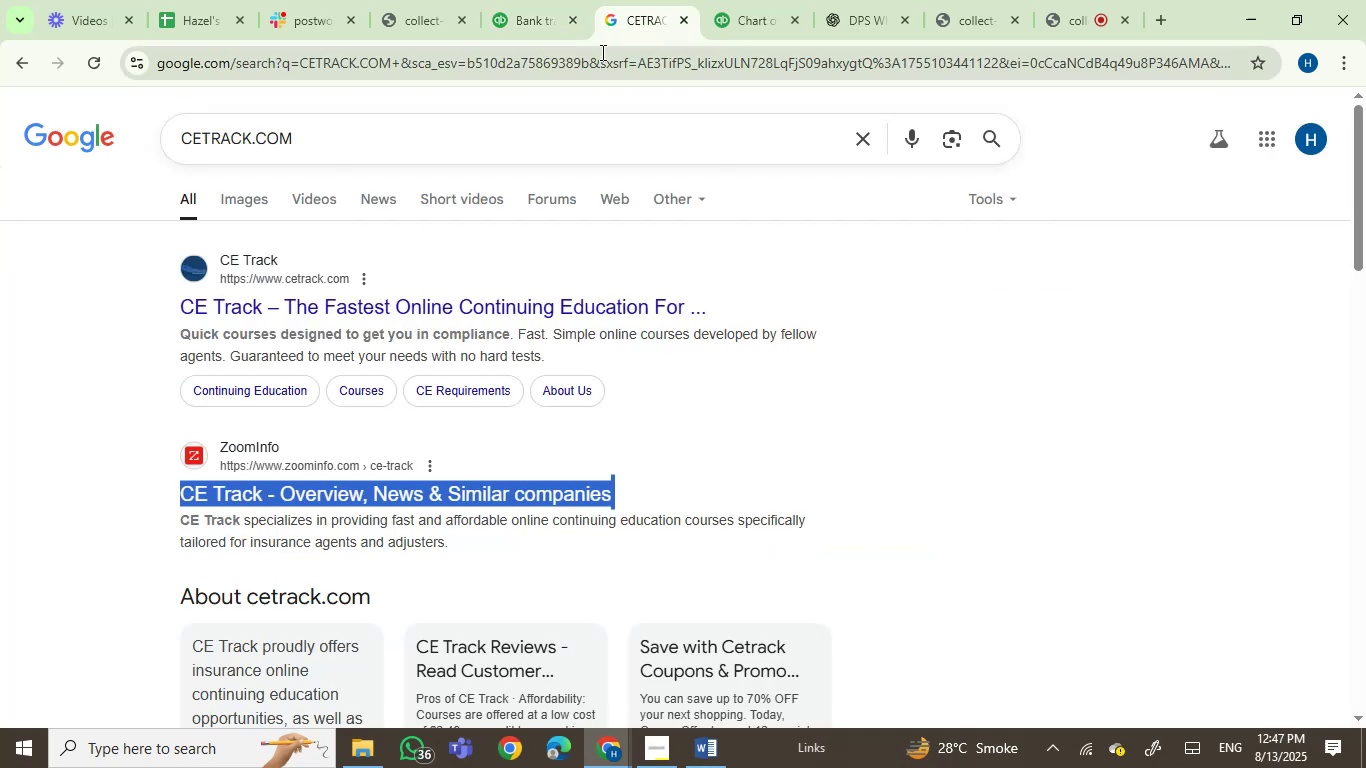 
double_click([601, 52])
 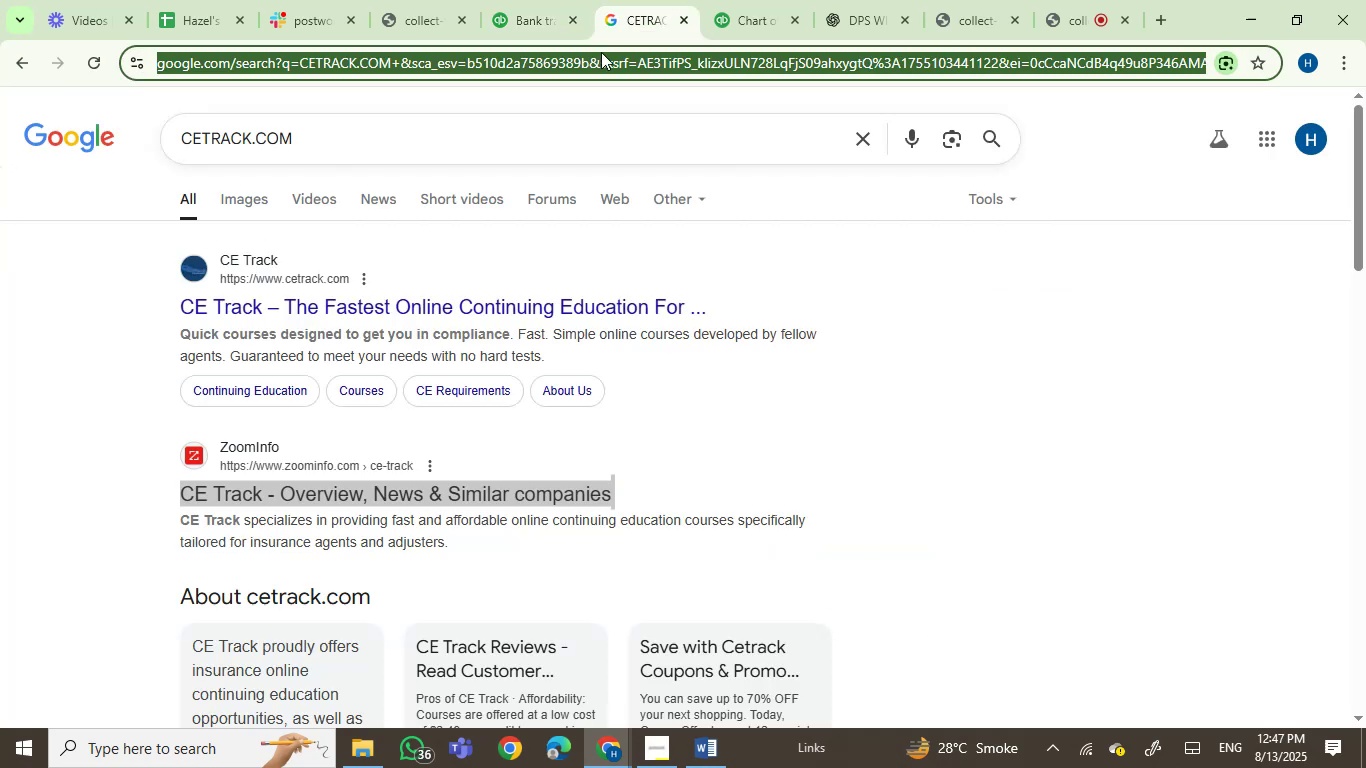 
key(Control+V)
 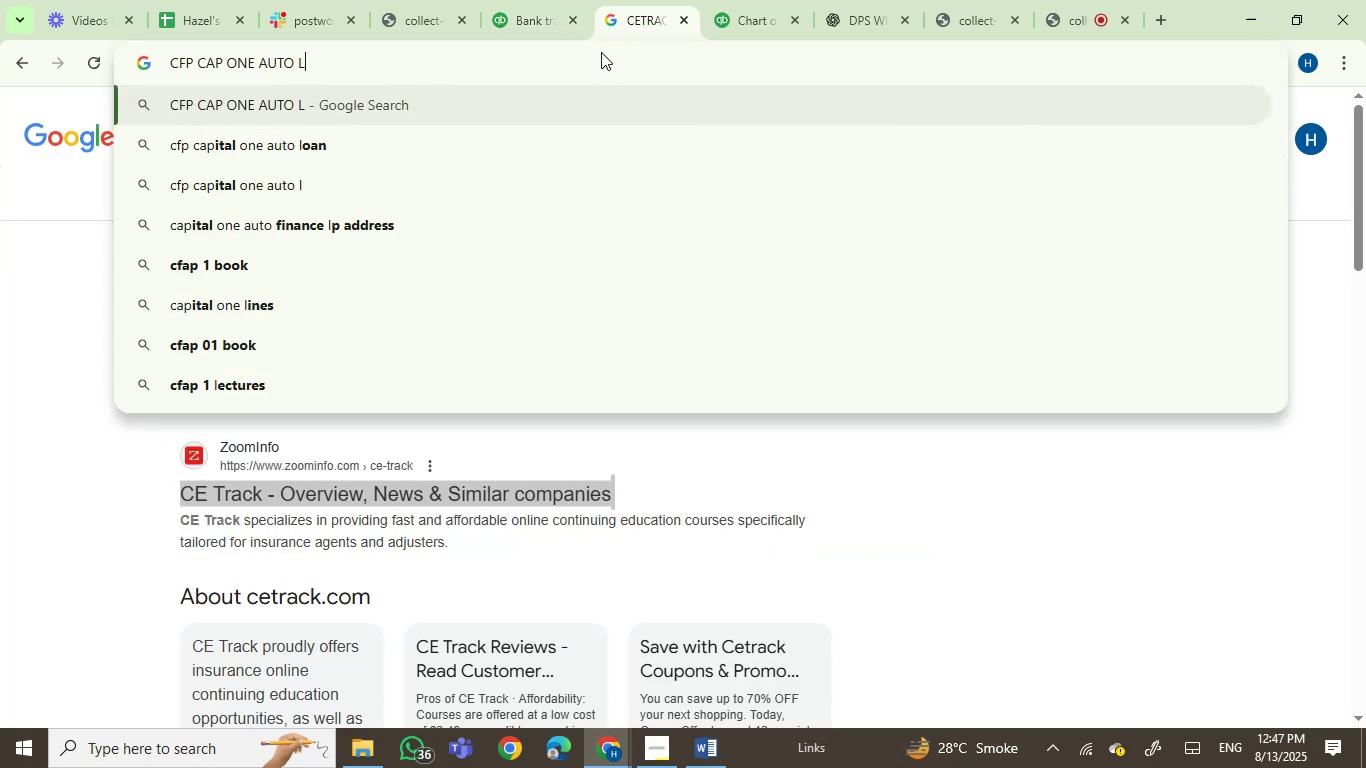 
key(Enter)
 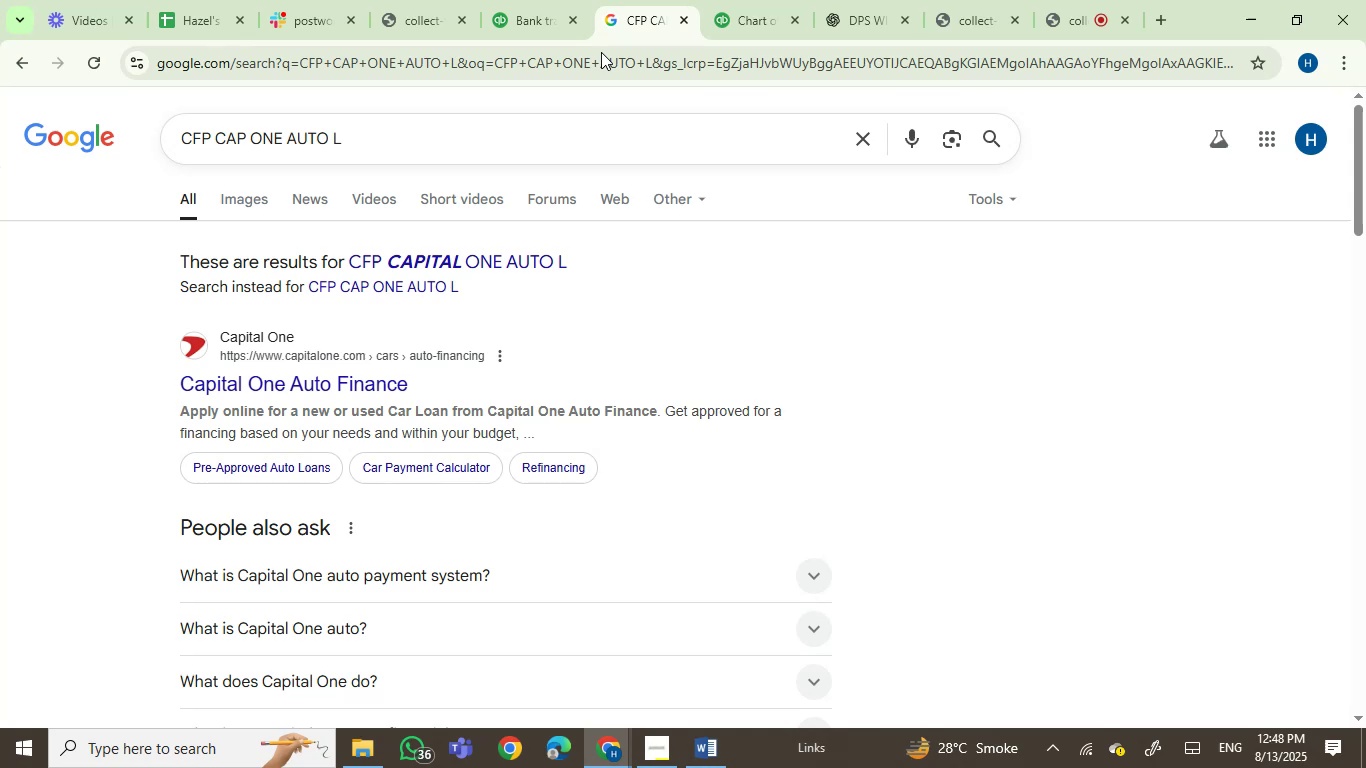 
wait(16.49)
 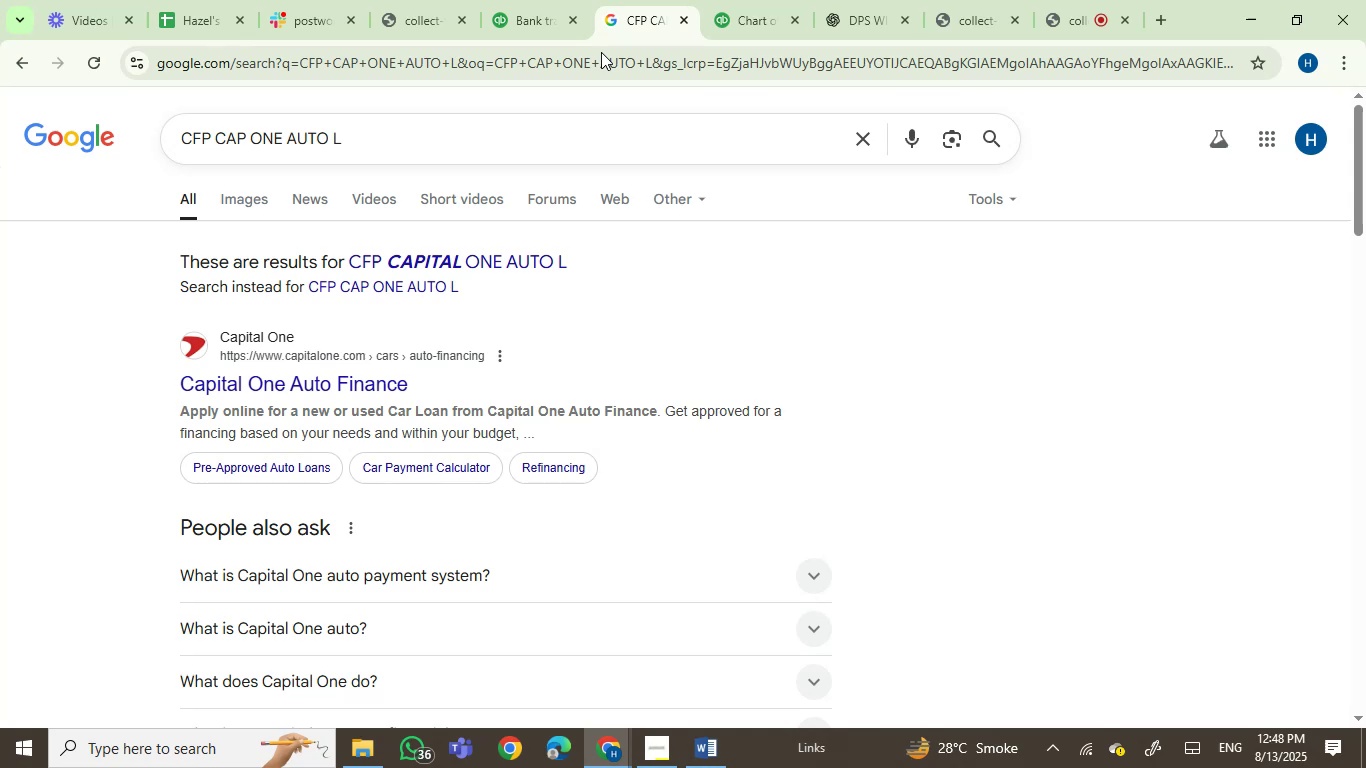 
scroll: coordinate [638, 420], scroll_direction: down, amount: 2.0
 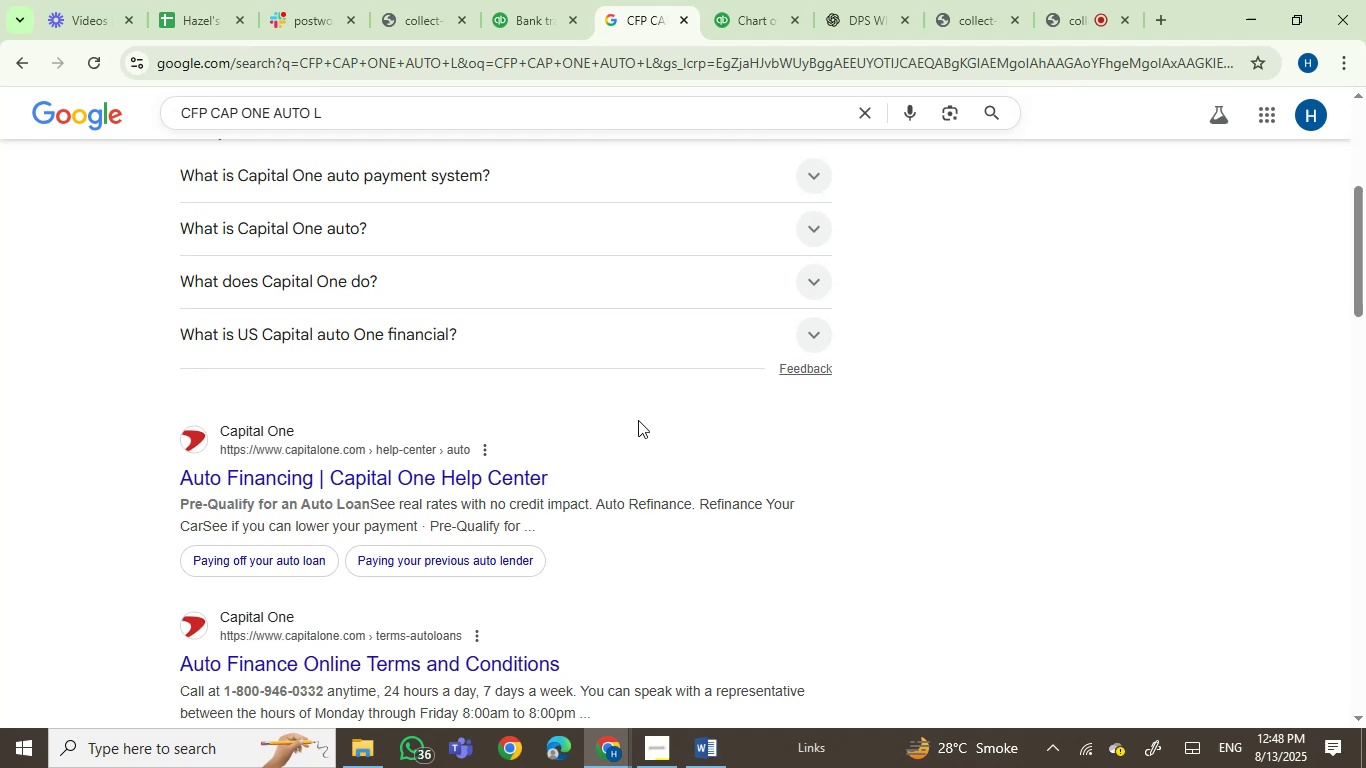 
wait(7.94)
 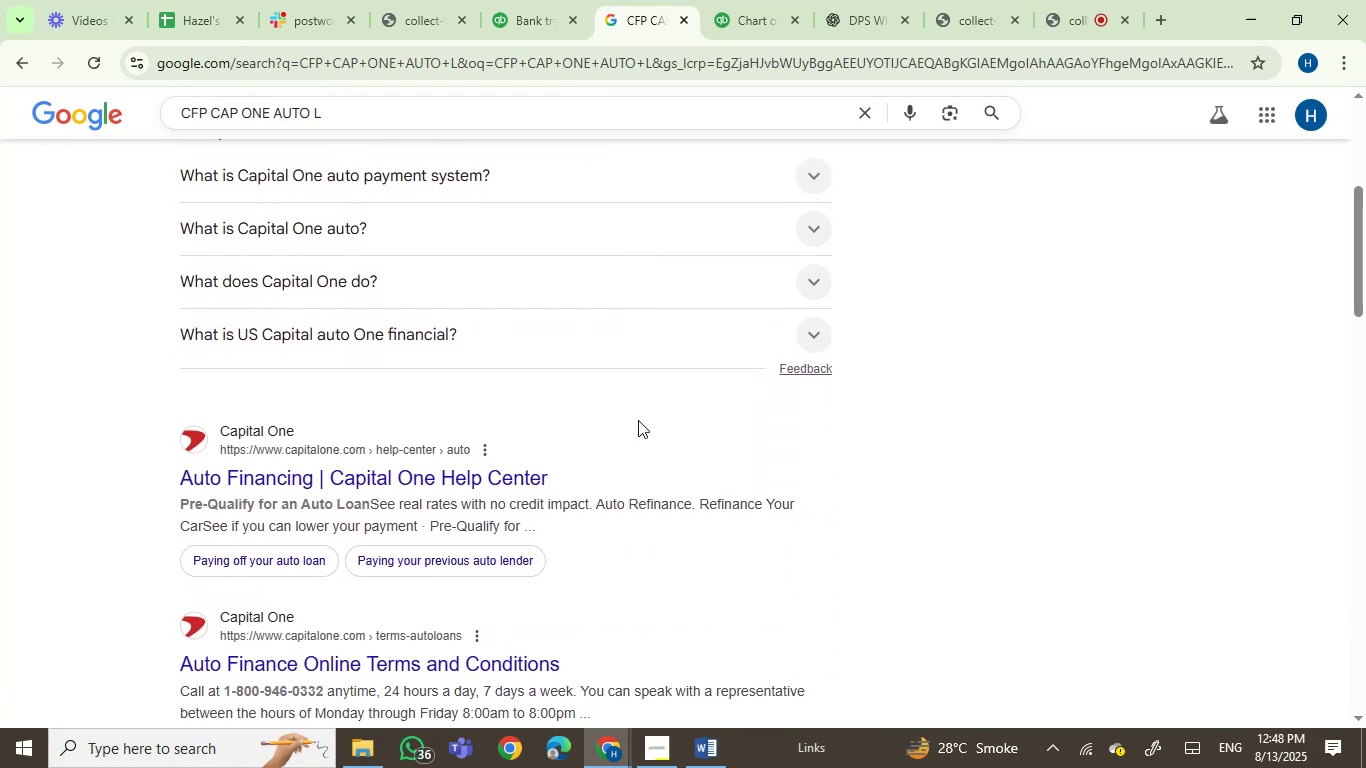 
scroll: coordinate [638, 420], scroll_direction: down, amount: 4.0
 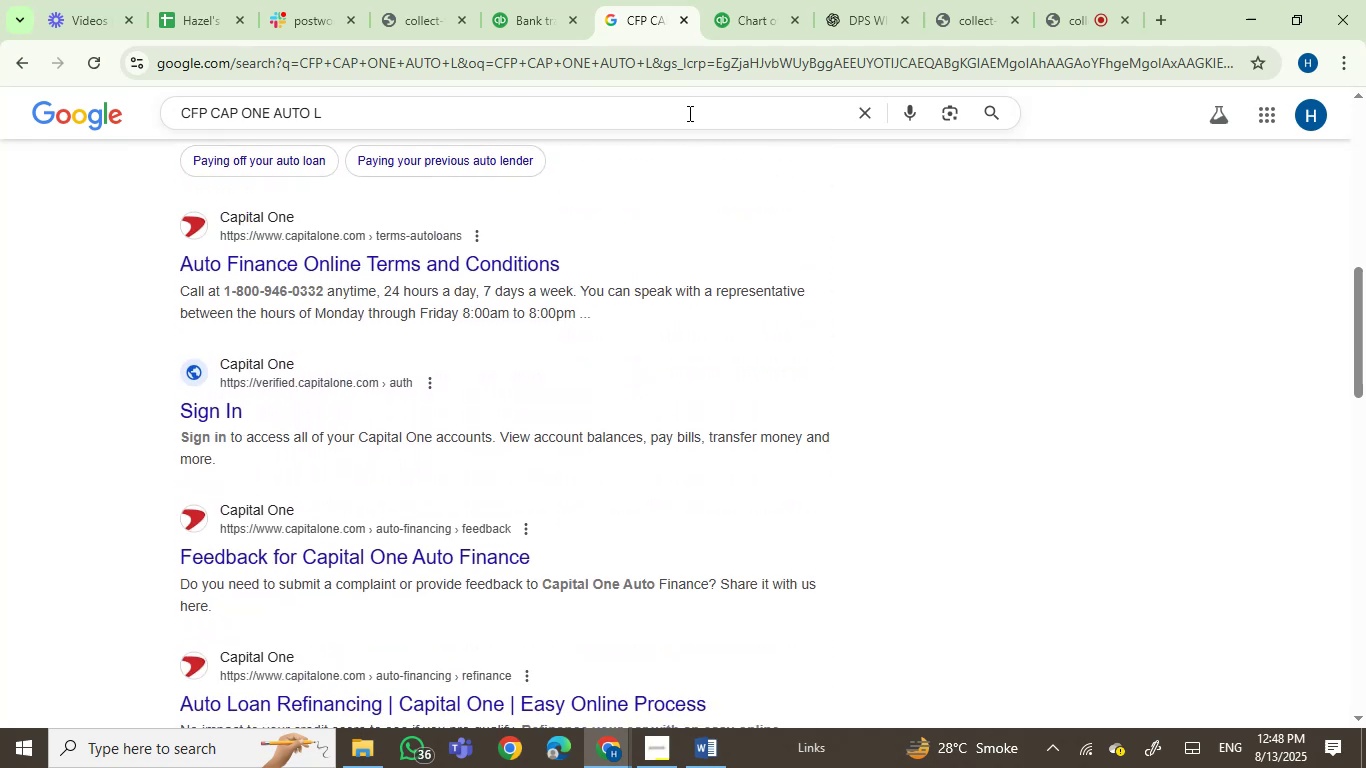 
left_click([733, 15])
 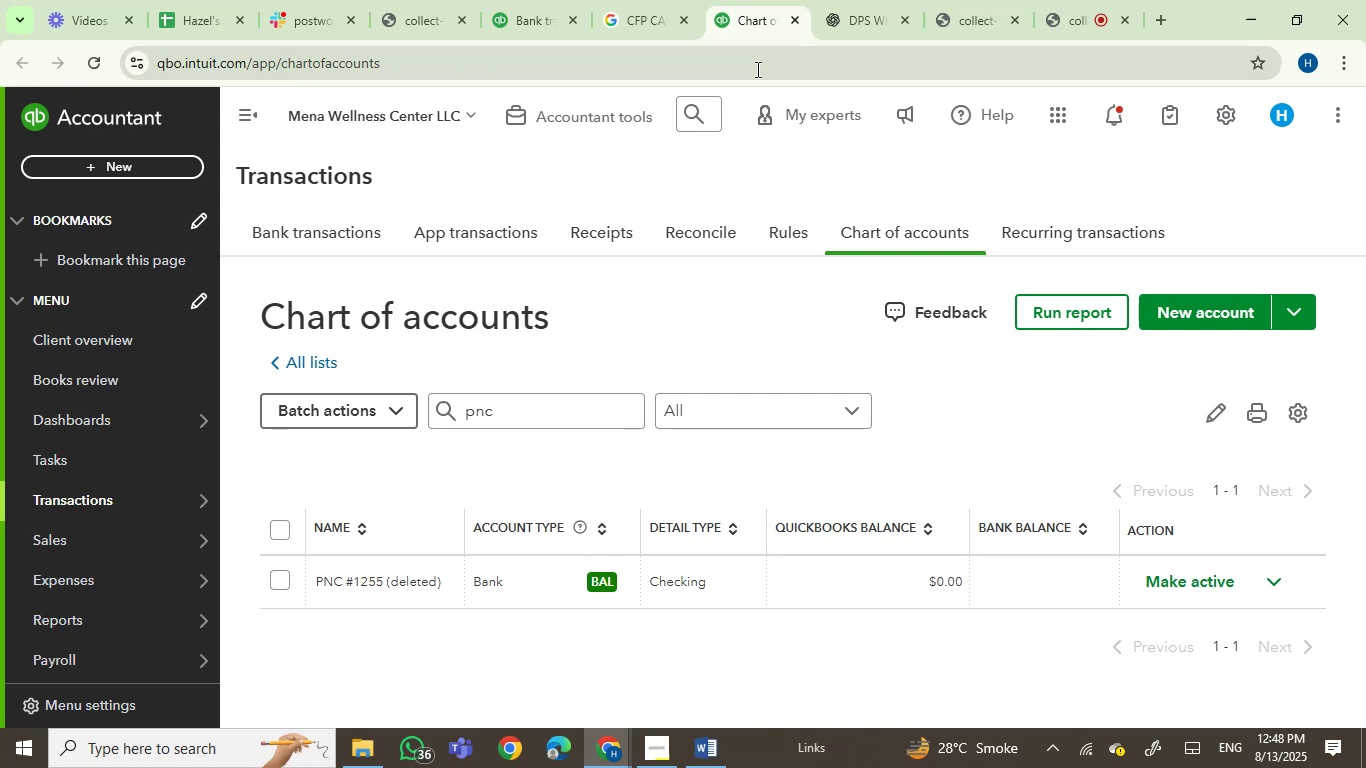 
wait(11.22)
 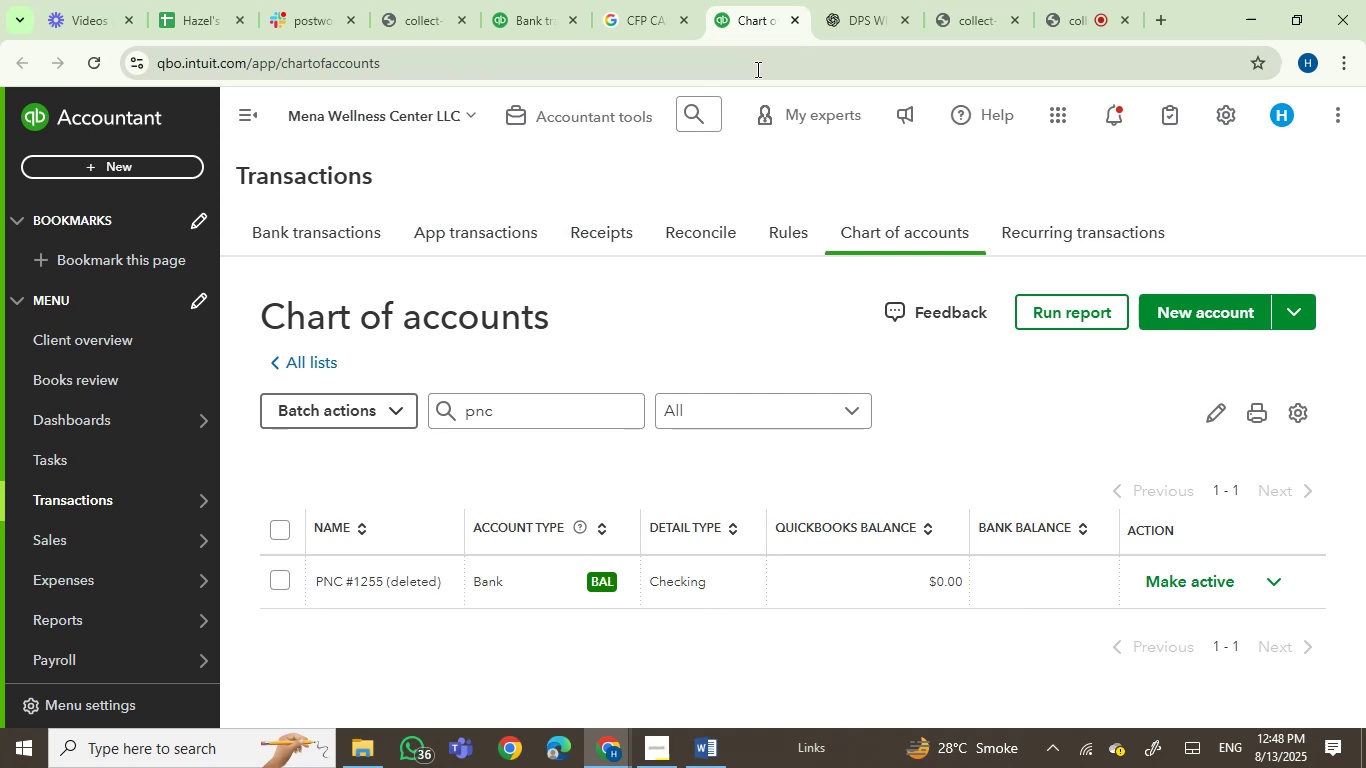 
left_click([513, 4])
 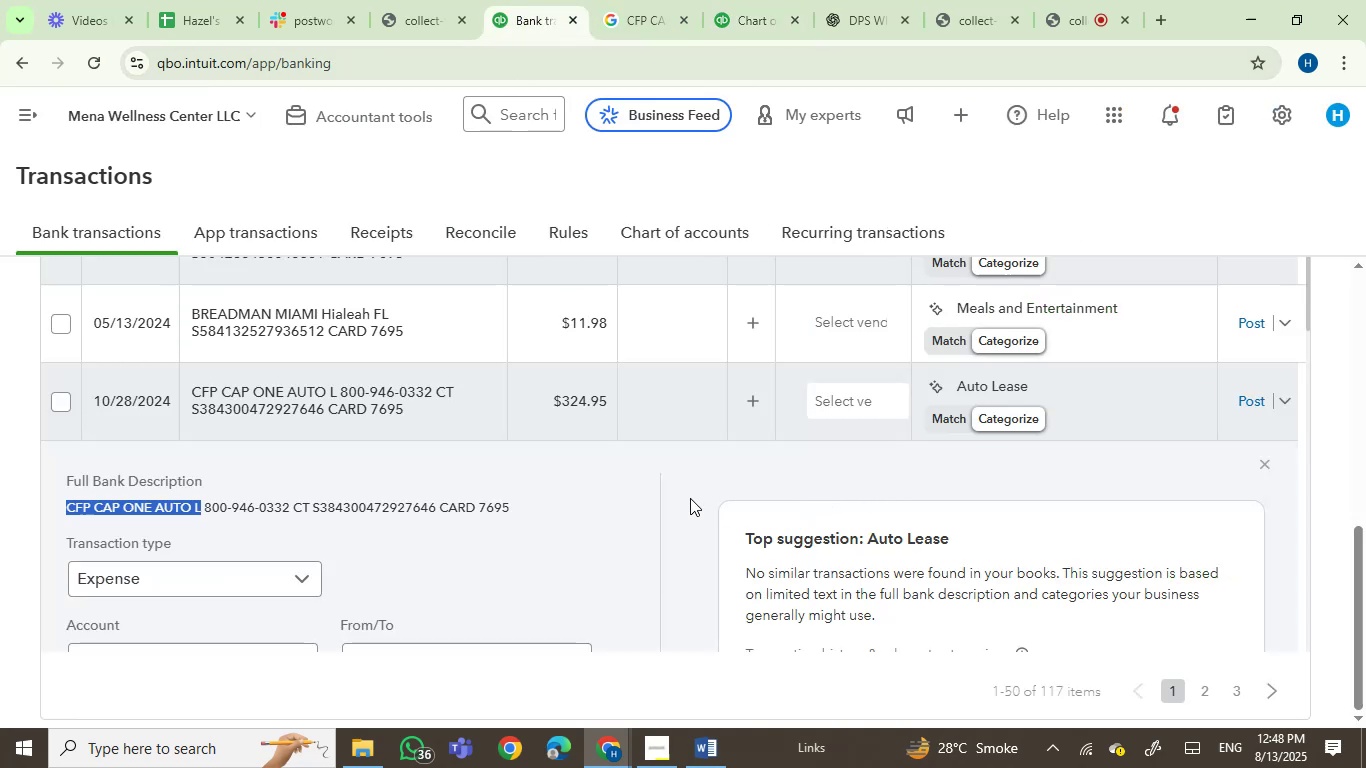 
left_click([270, 405])
 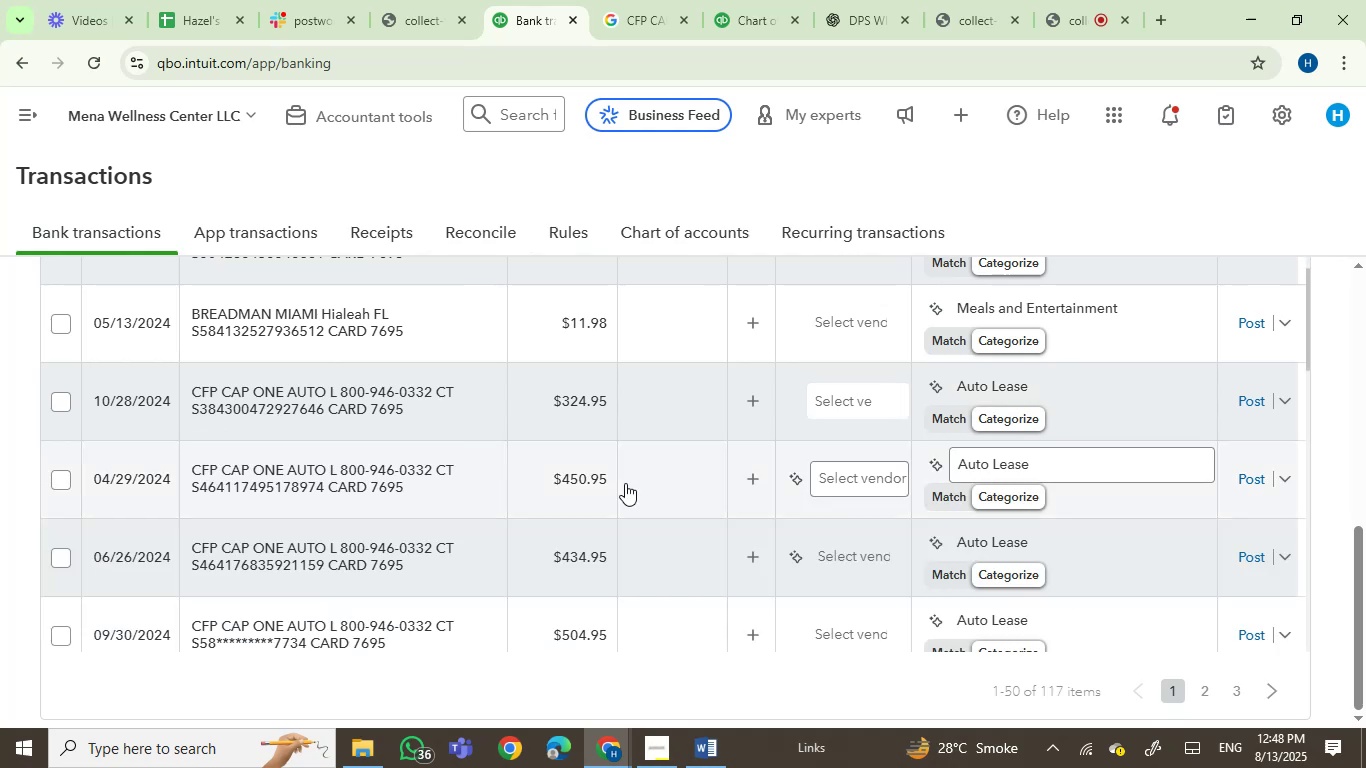 
scroll: coordinate [625, 483], scroll_direction: down, amount: 1.0
 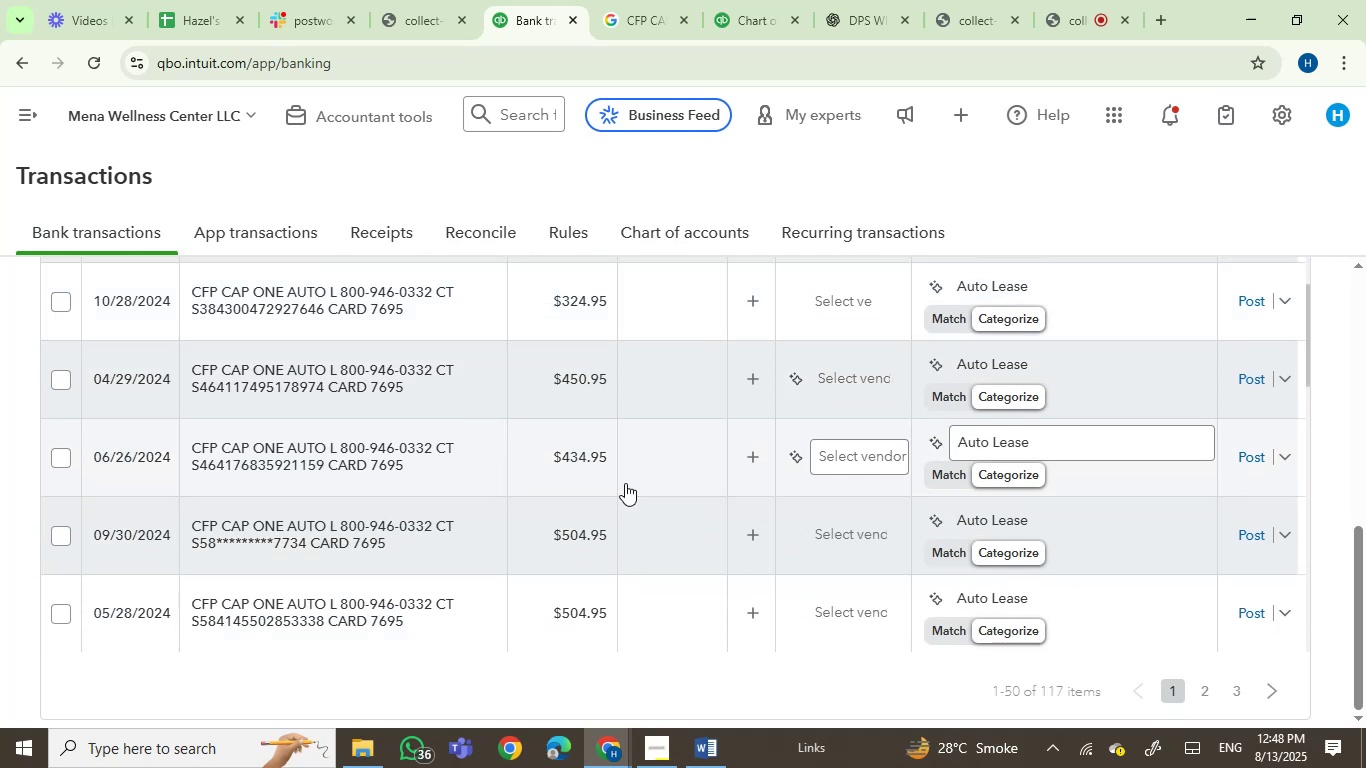 
wait(10.46)
 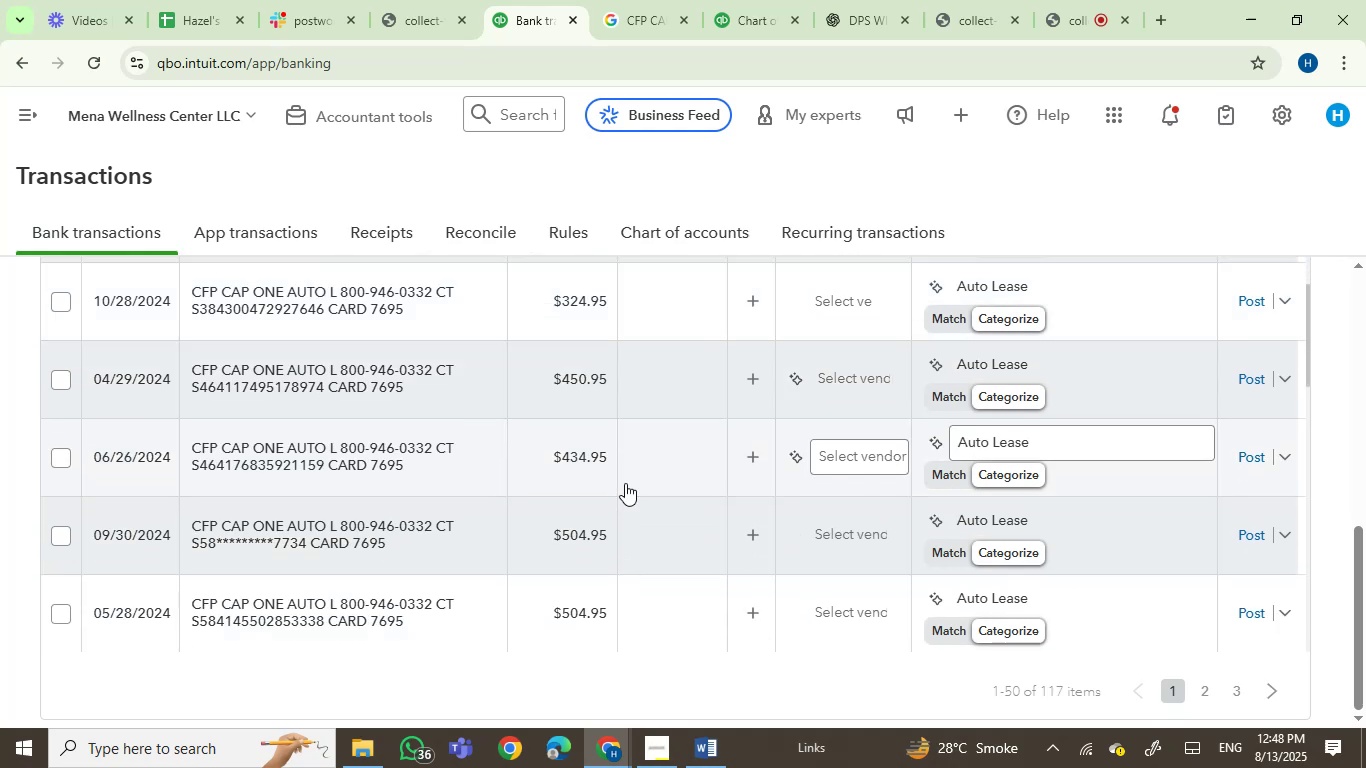 
scroll: coordinate [625, 487], scroll_direction: down, amount: 2.0
 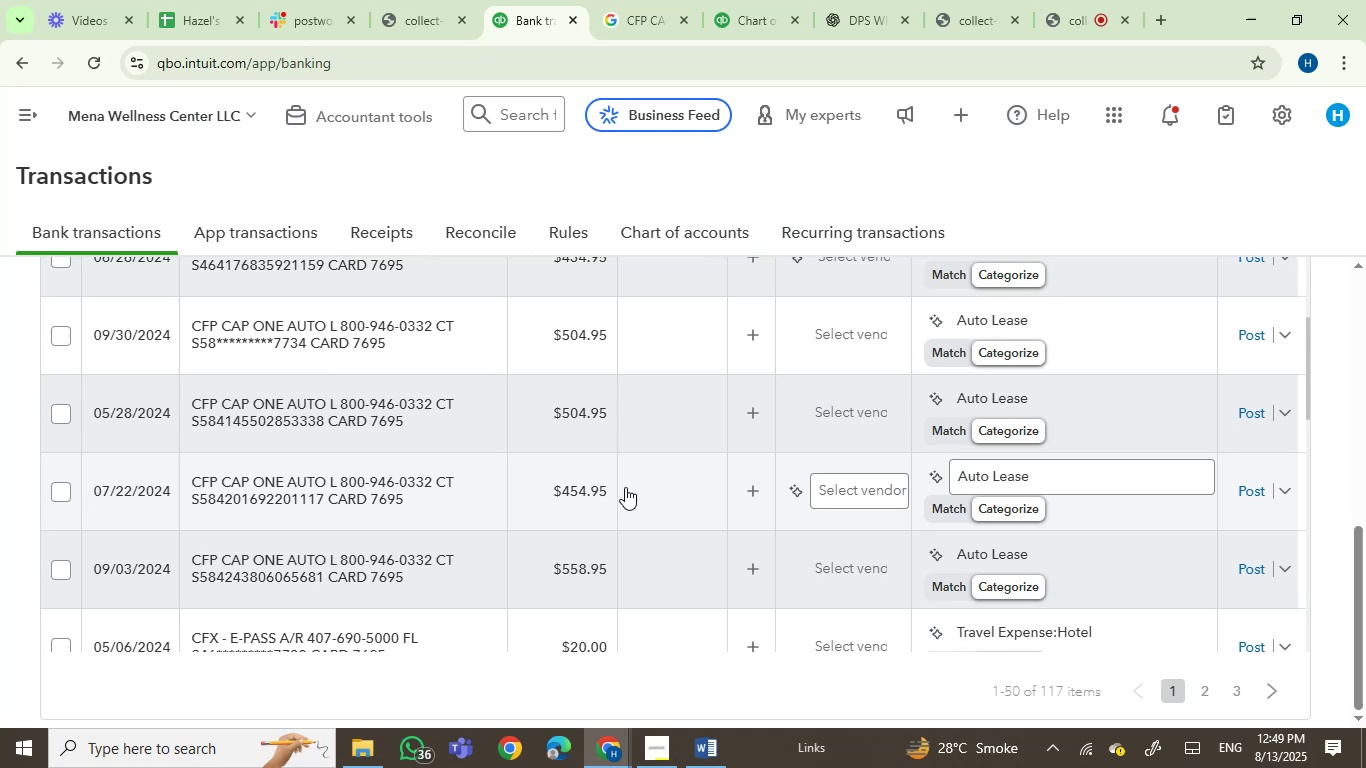 
wait(11.7)
 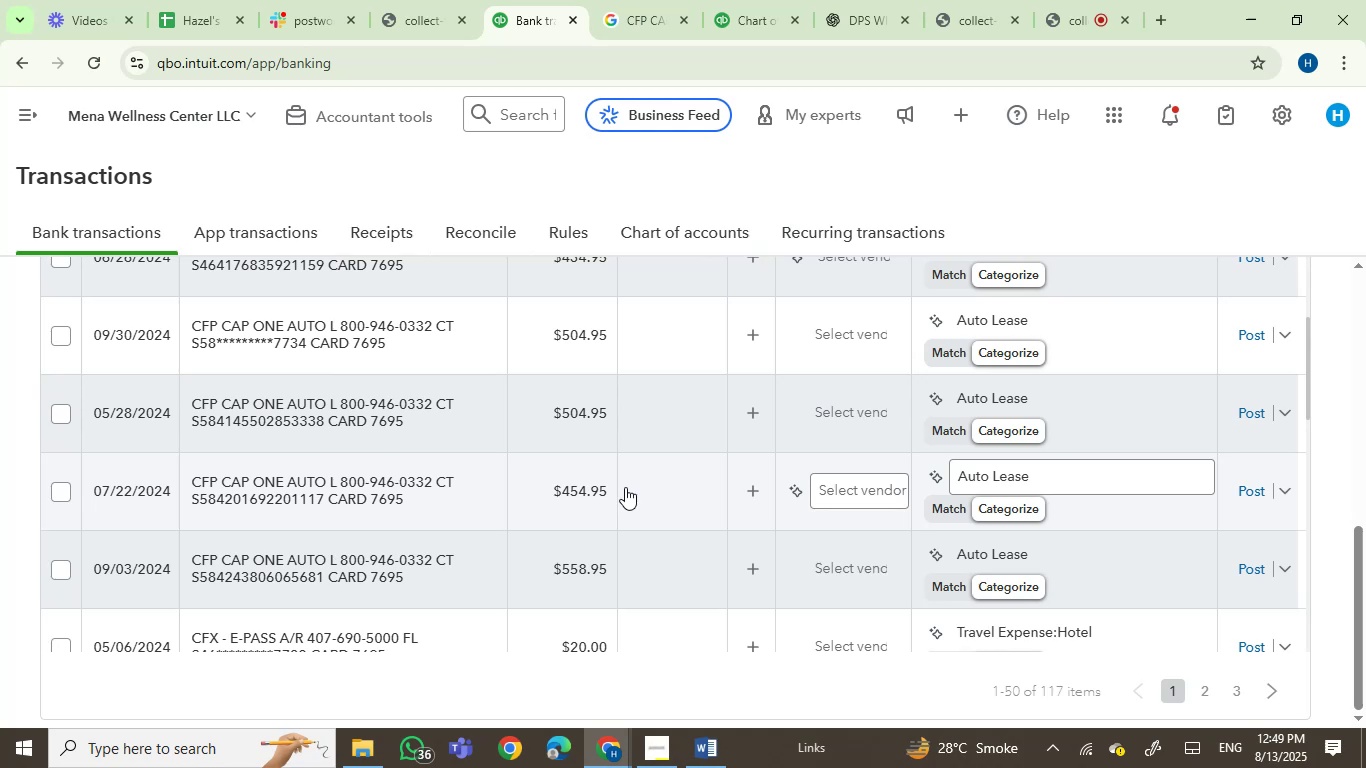 
scroll: coordinate [585, 506], scroll_direction: down, amount: 1.0
 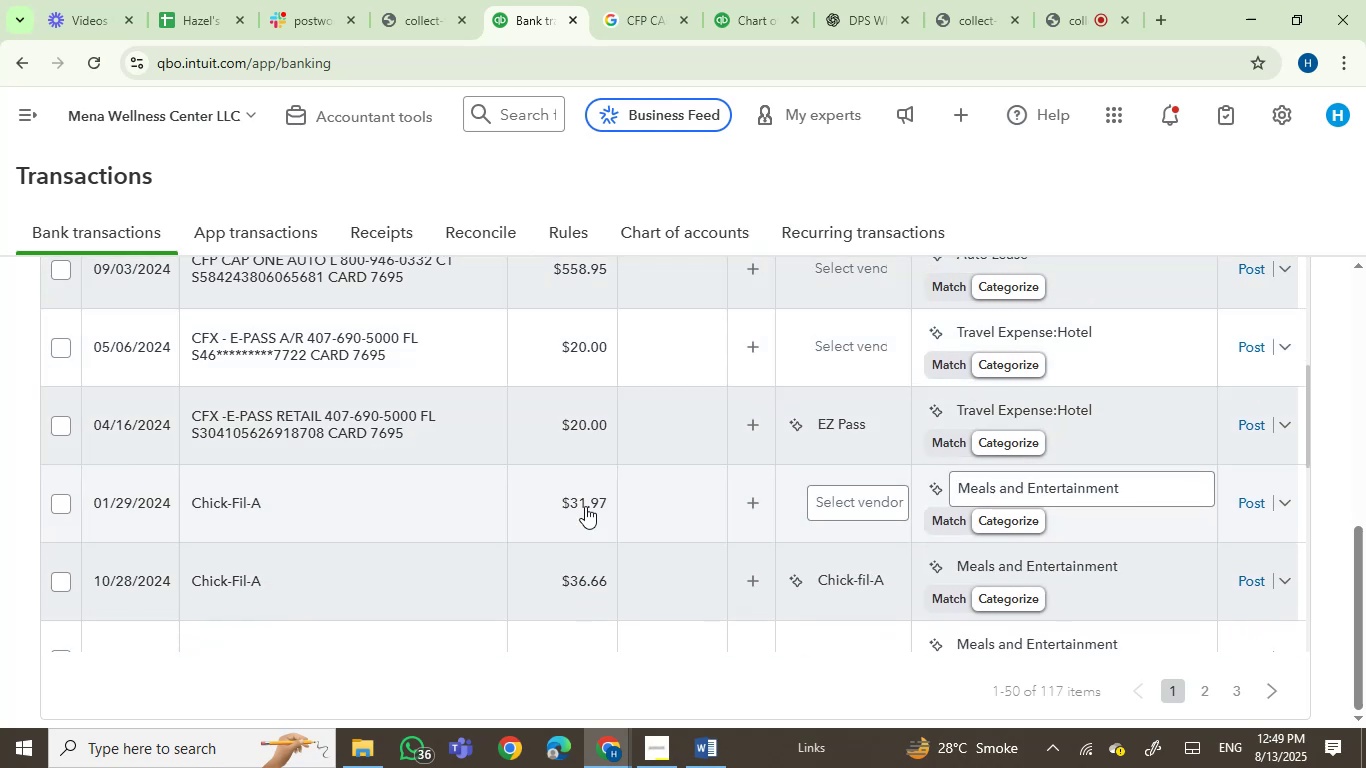 
scroll: coordinate [585, 506], scroll_direction: up, amount: 1.0
 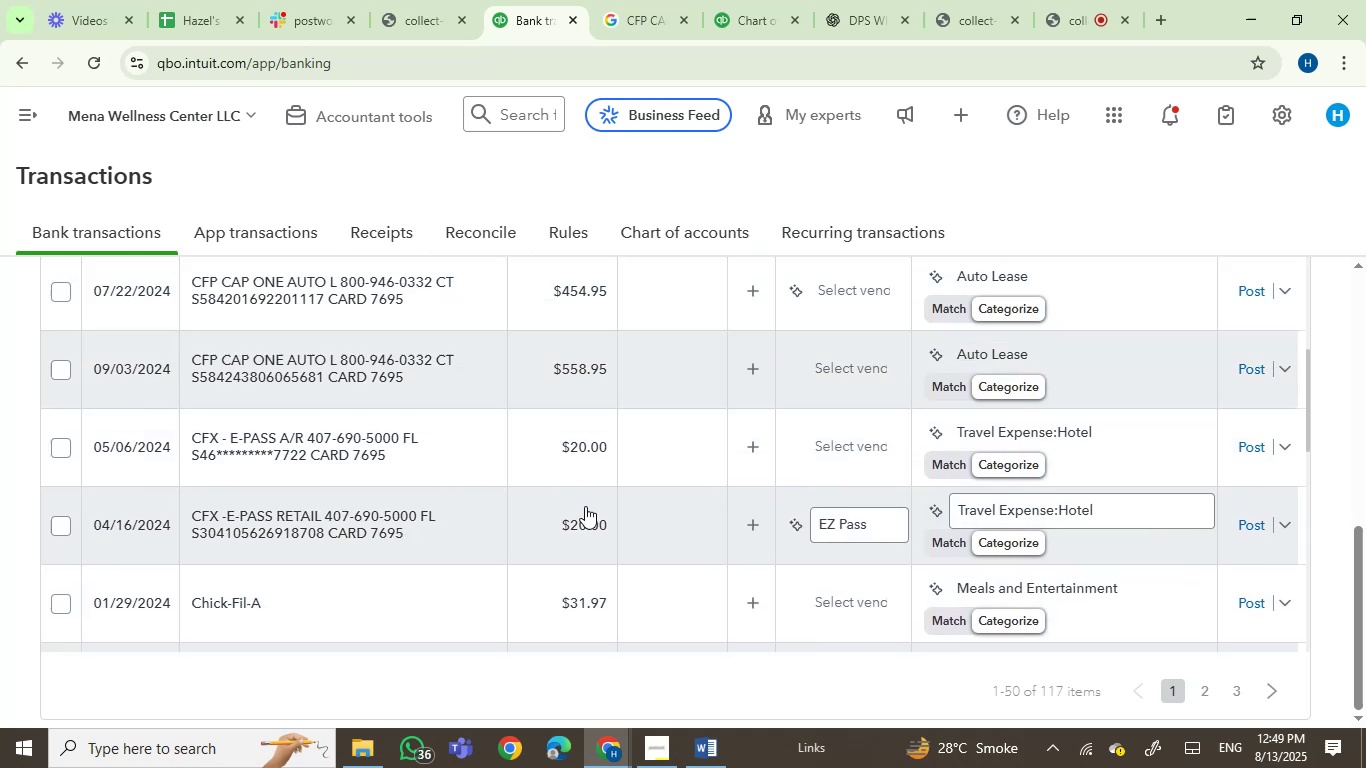 
scroll: coordinate [585, 506], scroll_direction: down, amount: 1.0
 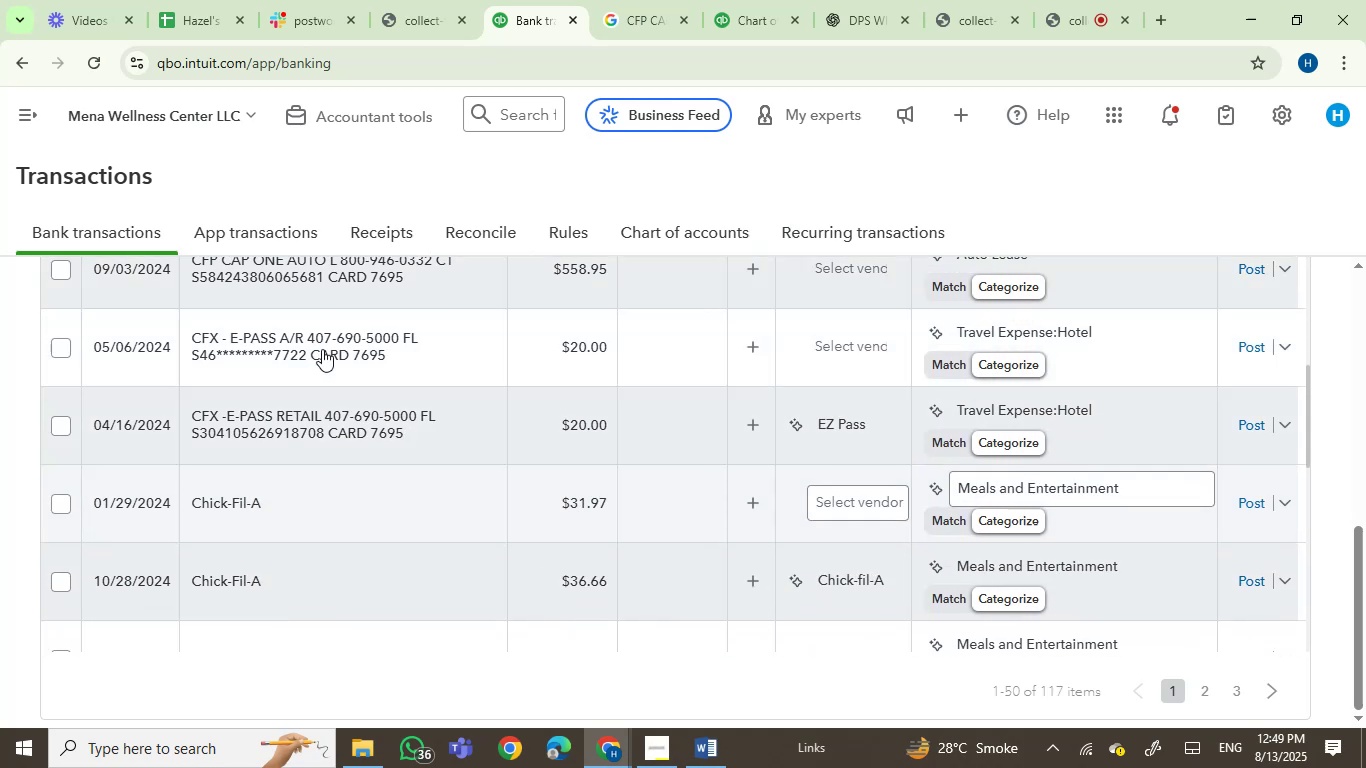 
left_click([376, 350])
 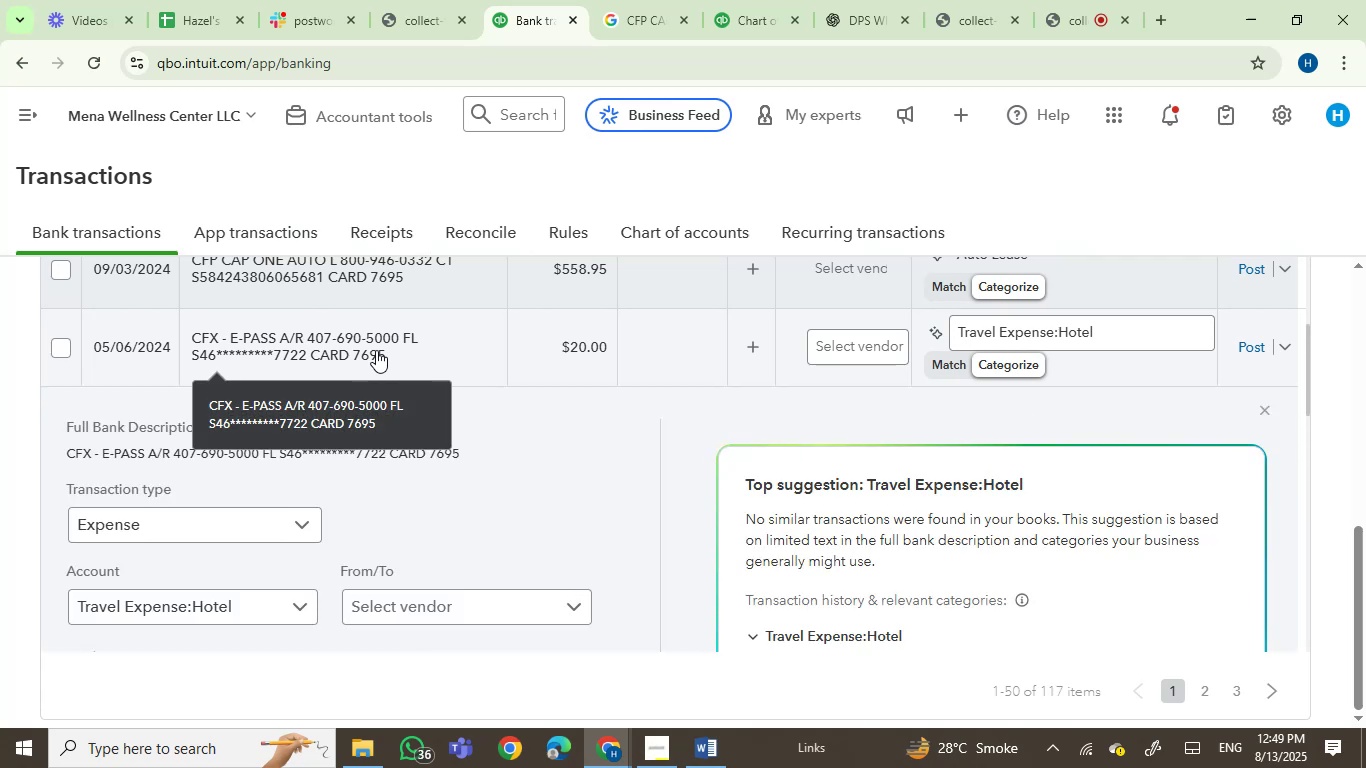 
wait(8.09)
 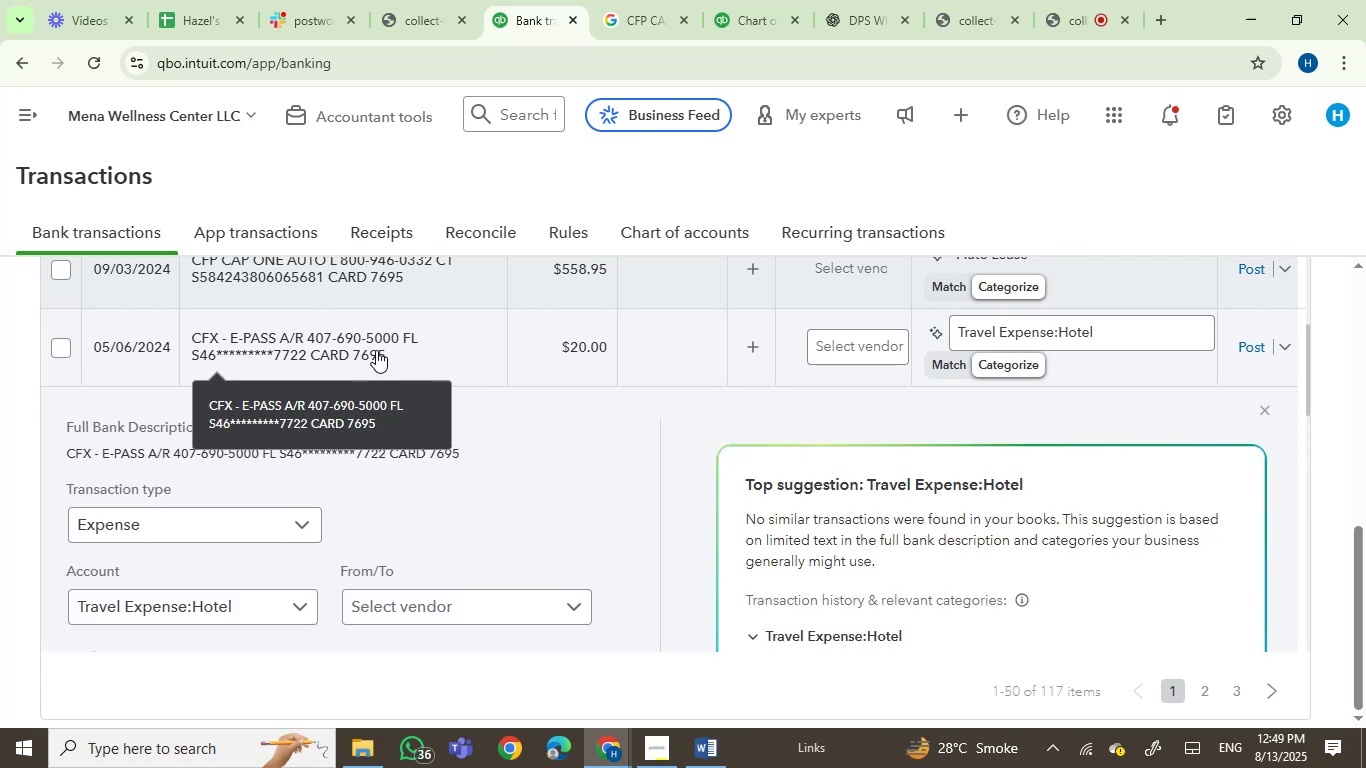 
left_click_drag(start_coordinate=[65, 453], to_coordinate=[168, 453])
 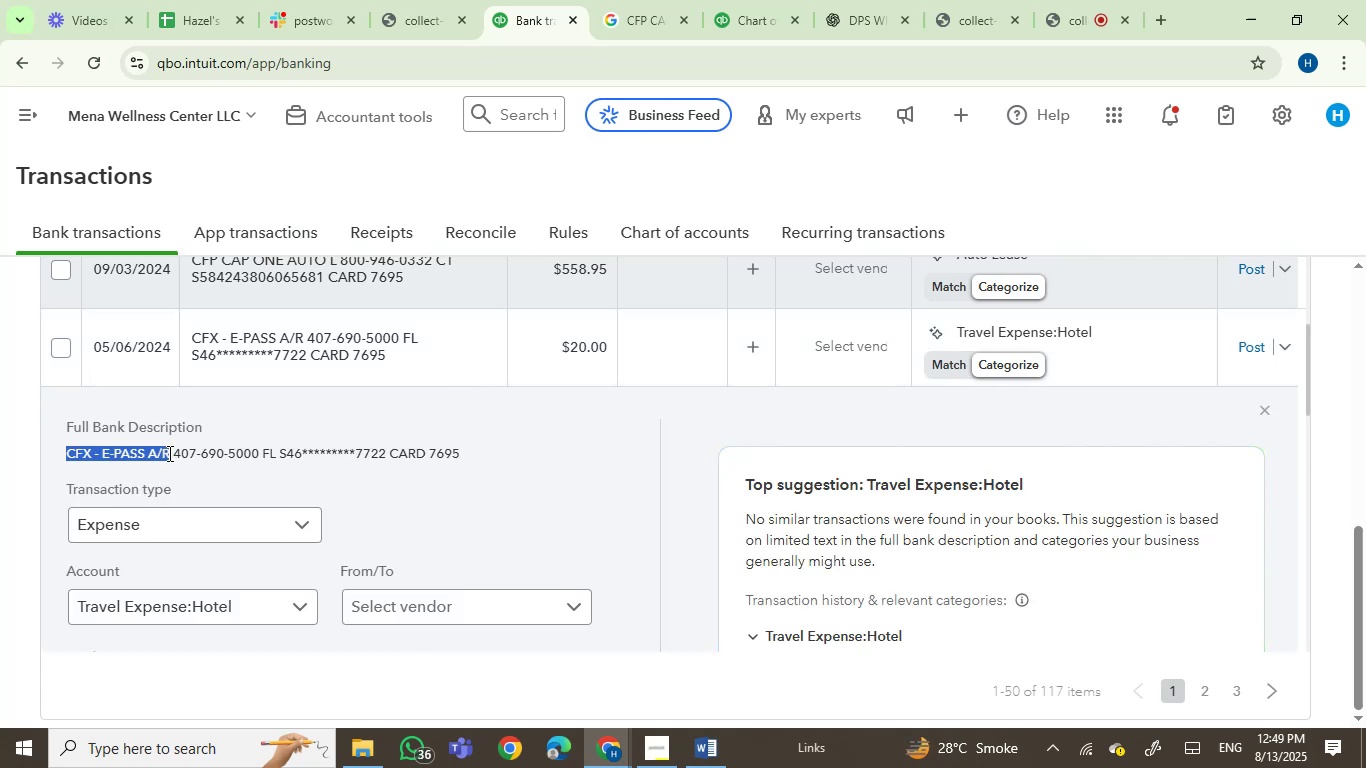 
key(Control+C)
 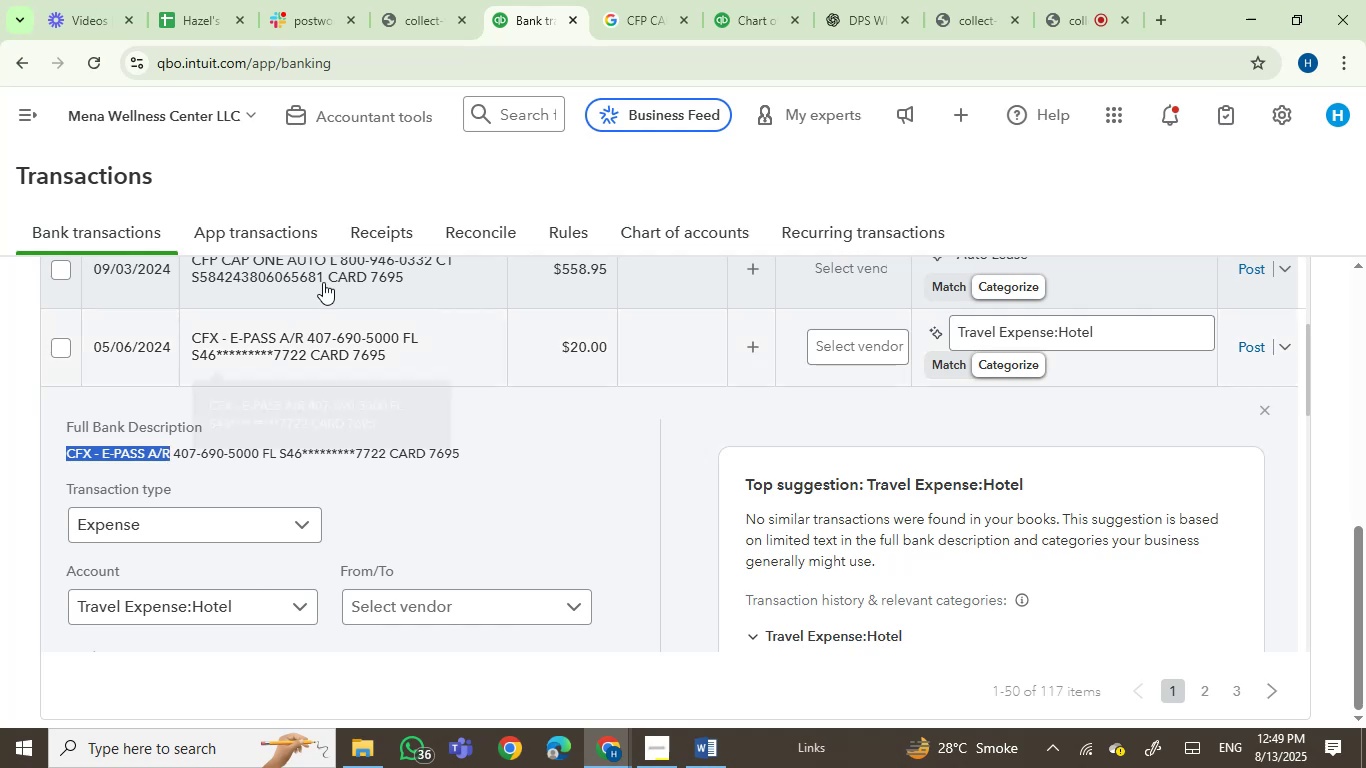 
double_click([595, 67])
 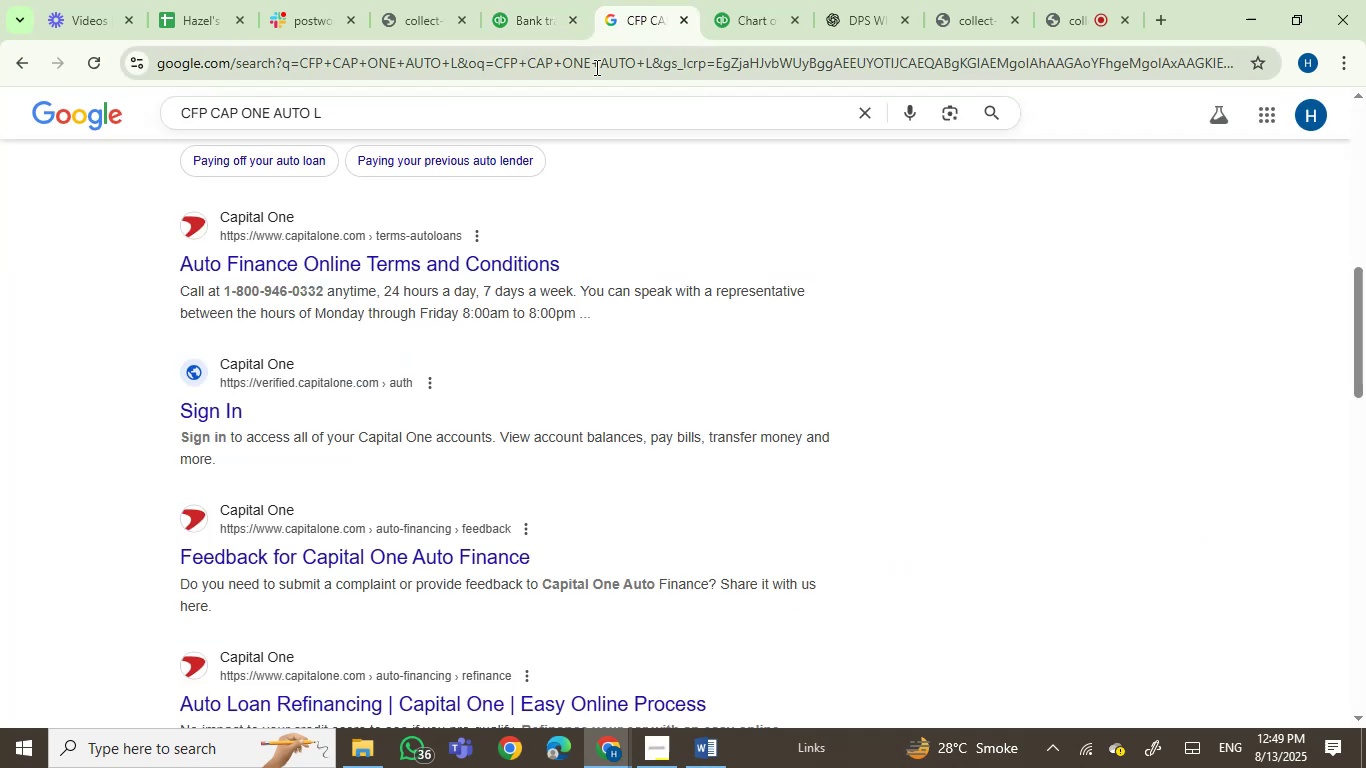 
key(Control+V)
 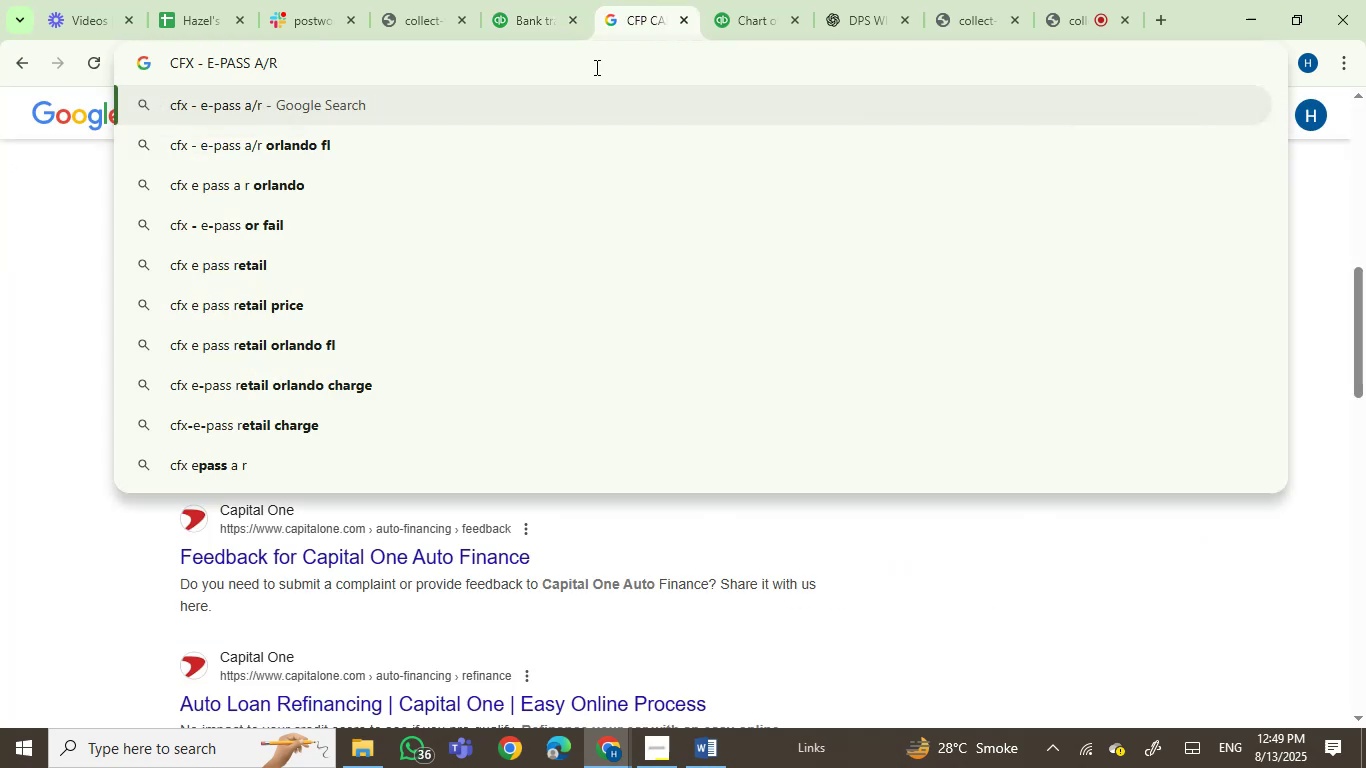 
key(Enter)
 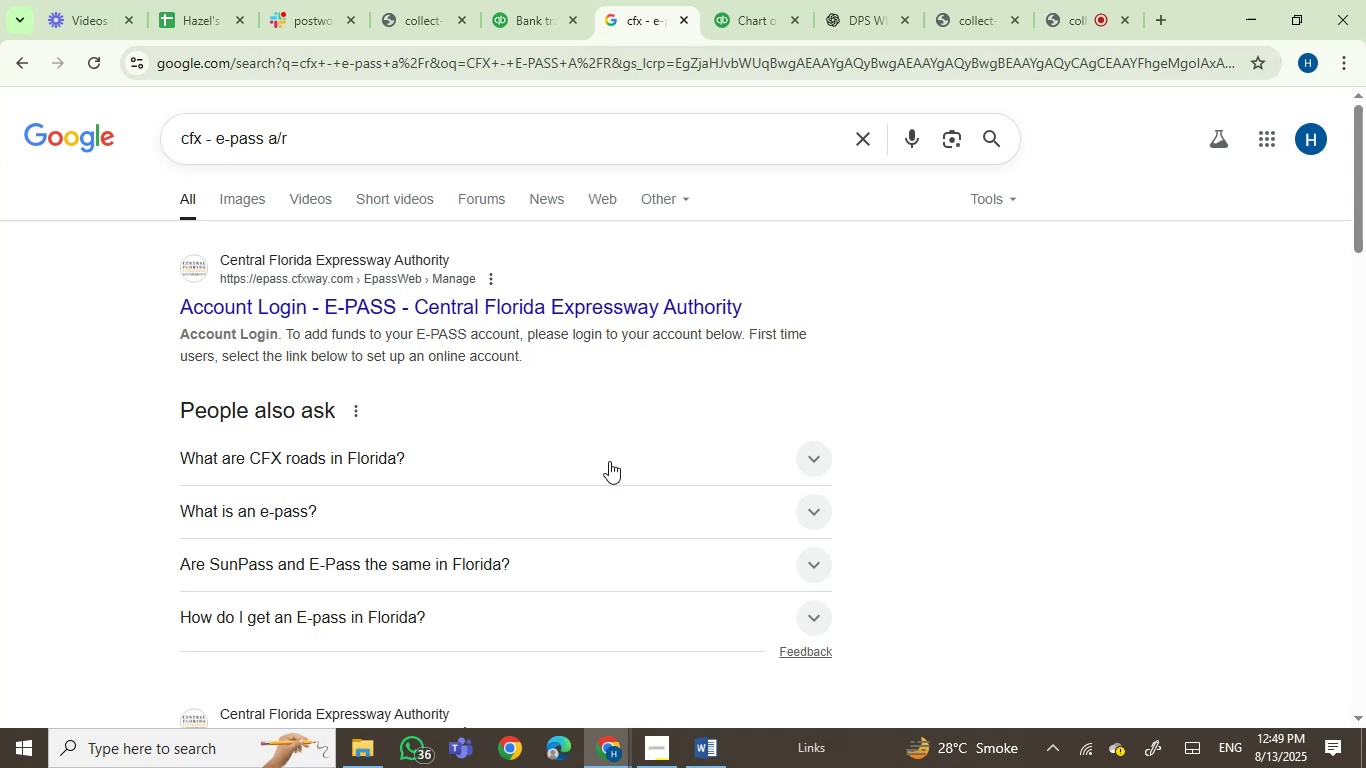 
wait(23.38)
 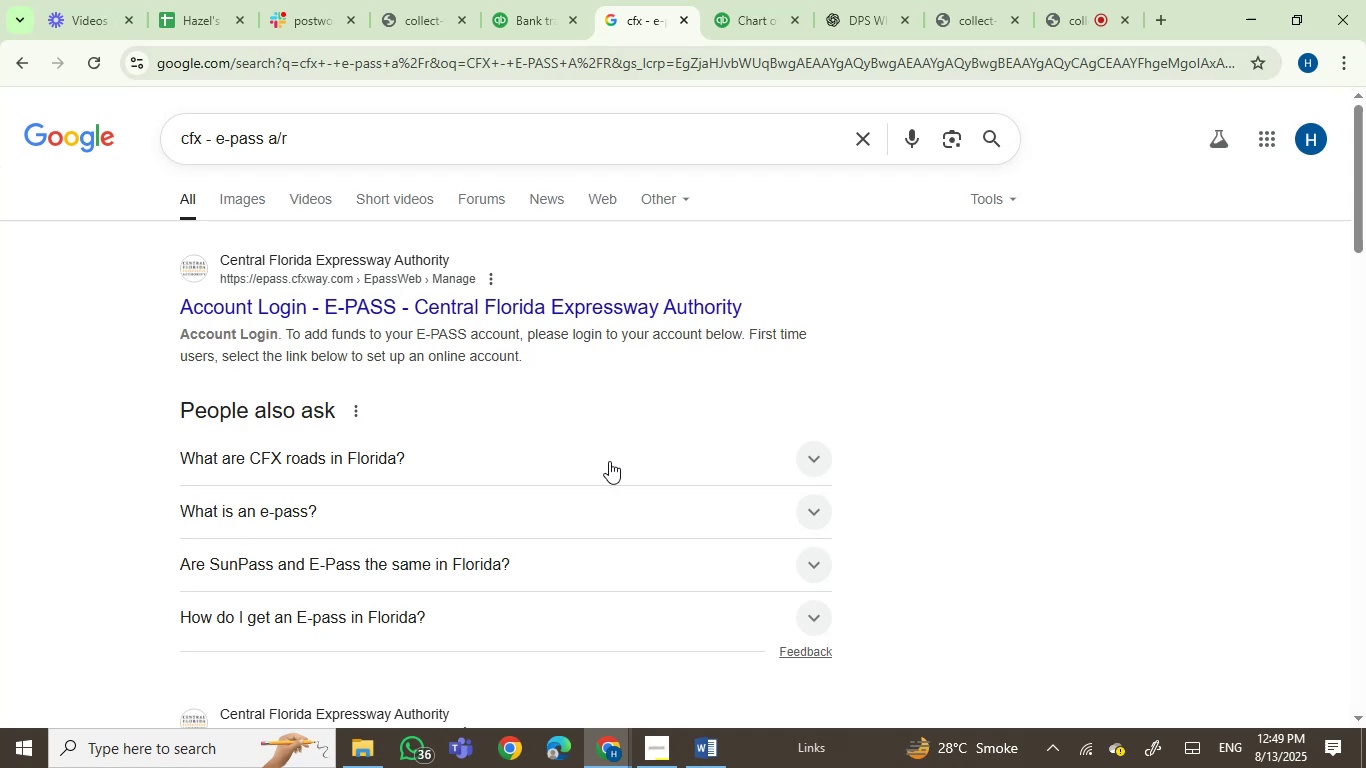 
left_click([525, 13])
 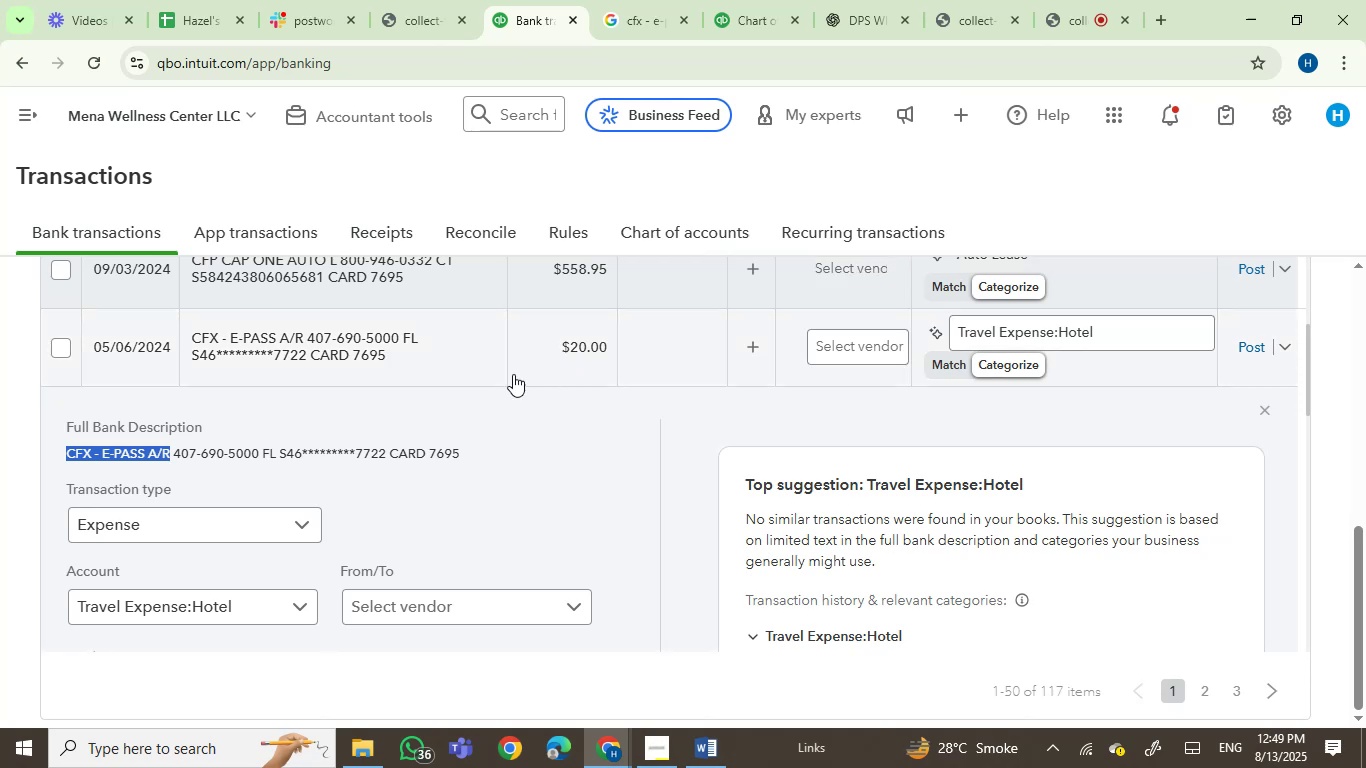 
left_click([65, 350])
 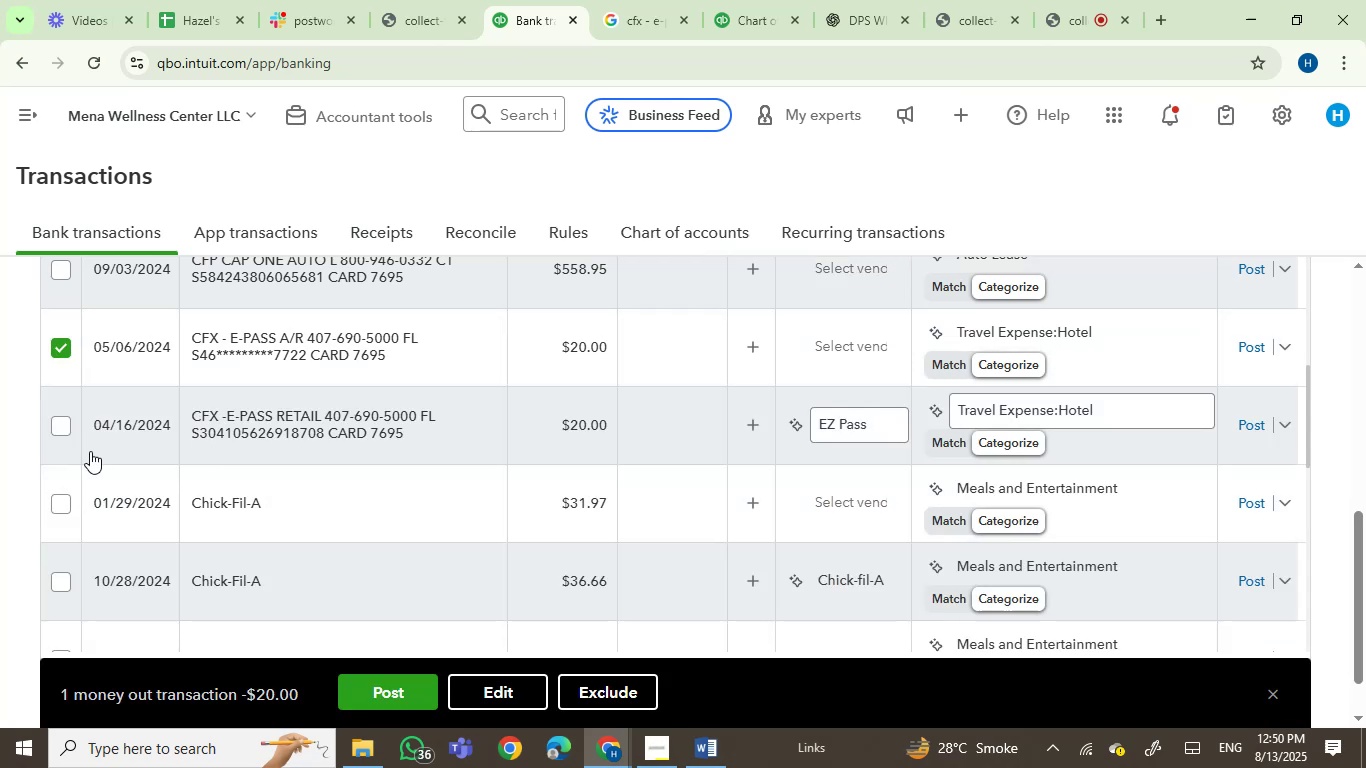 
left_click([60, 426])
 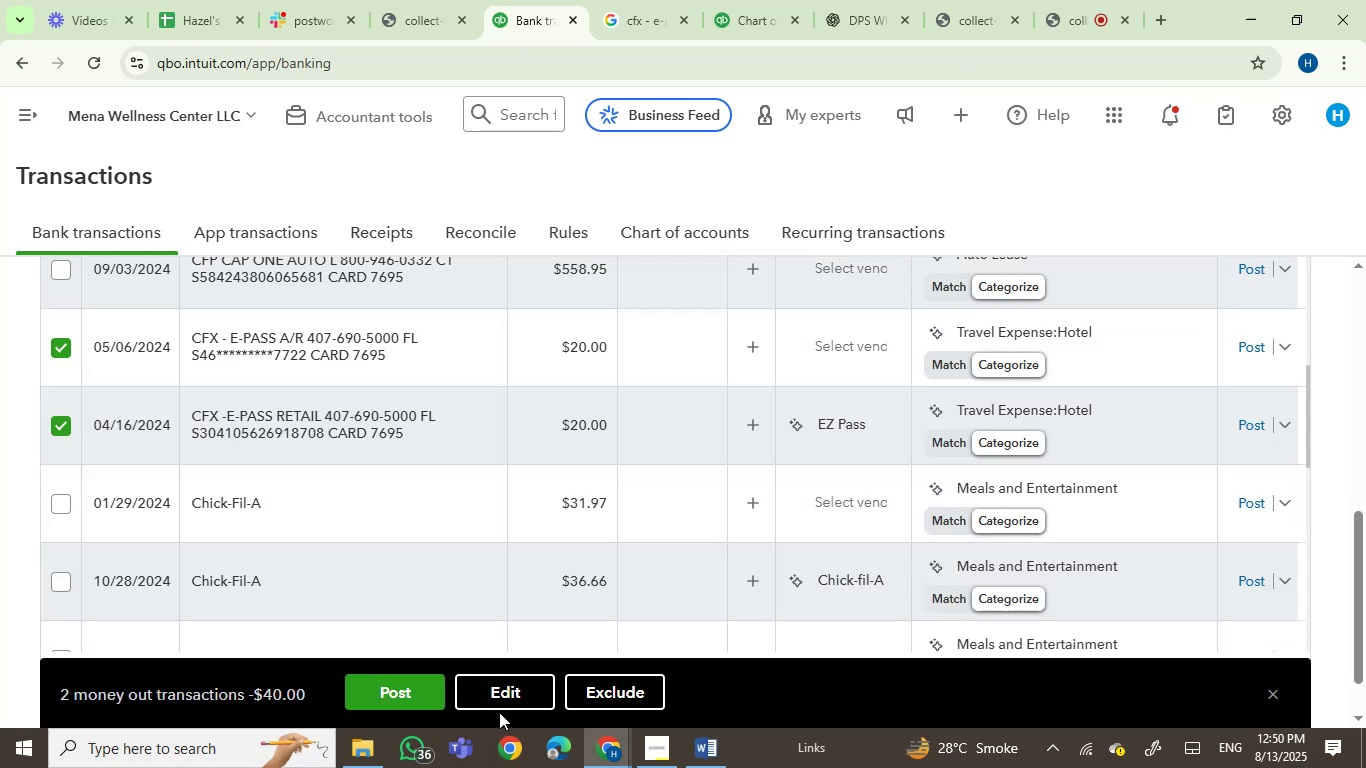 
left_click([505, 695])
 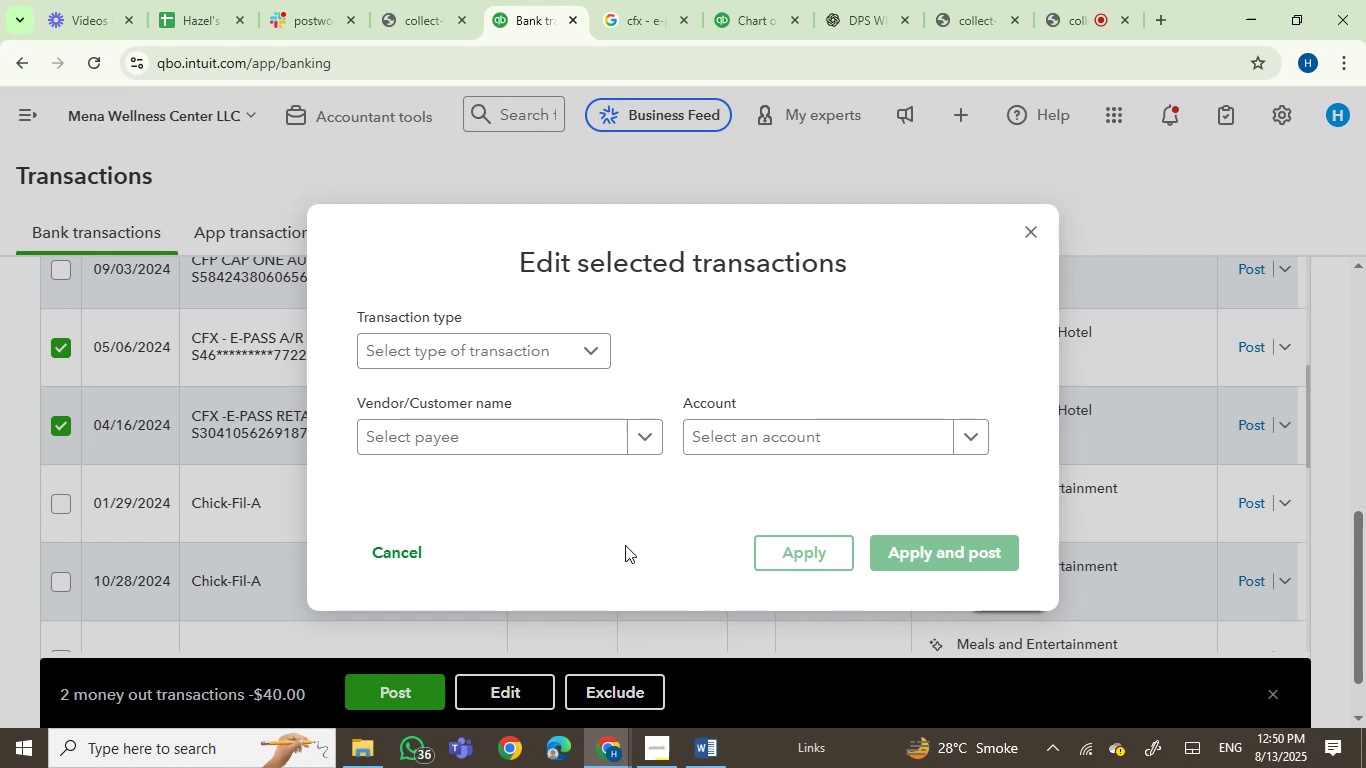 
left_click([746, 437])
 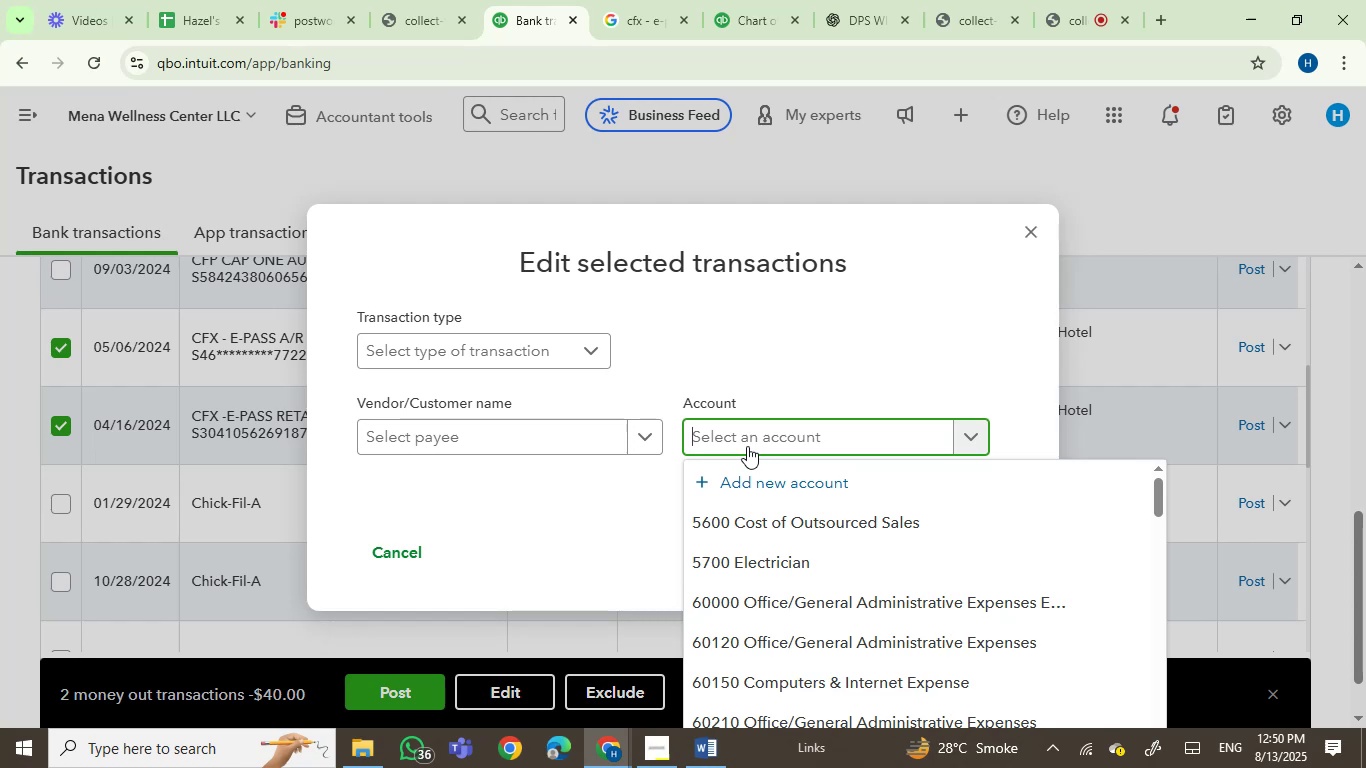 
wait(32.9)
 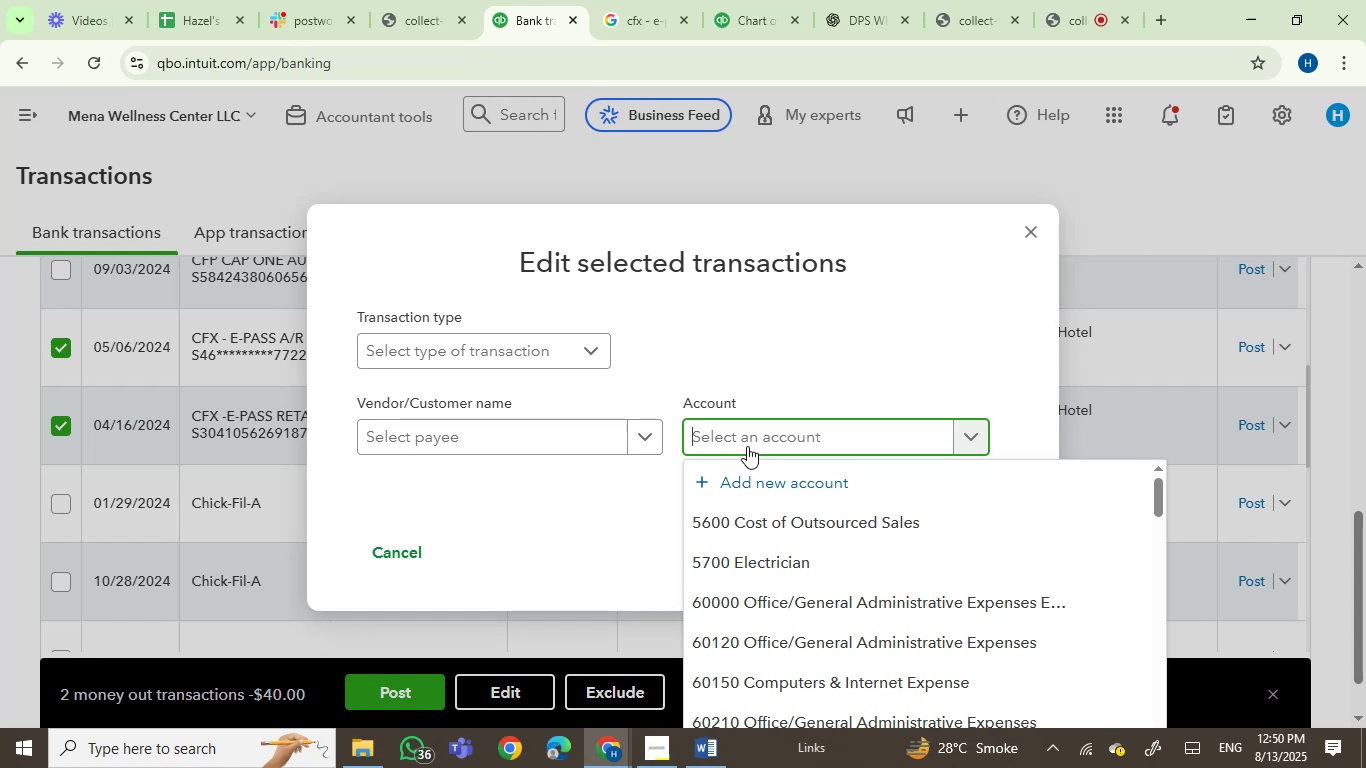 
type(parki)
 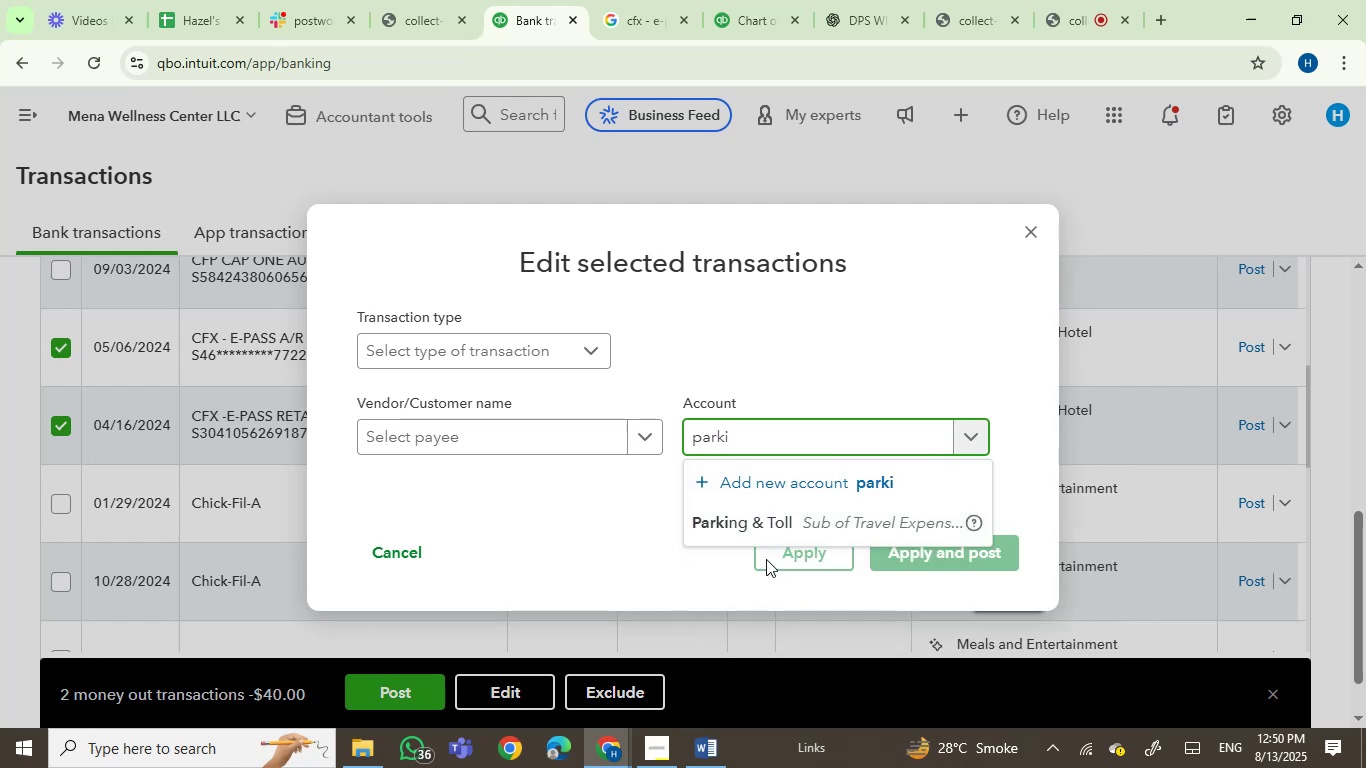 
left_click([788, 524])
 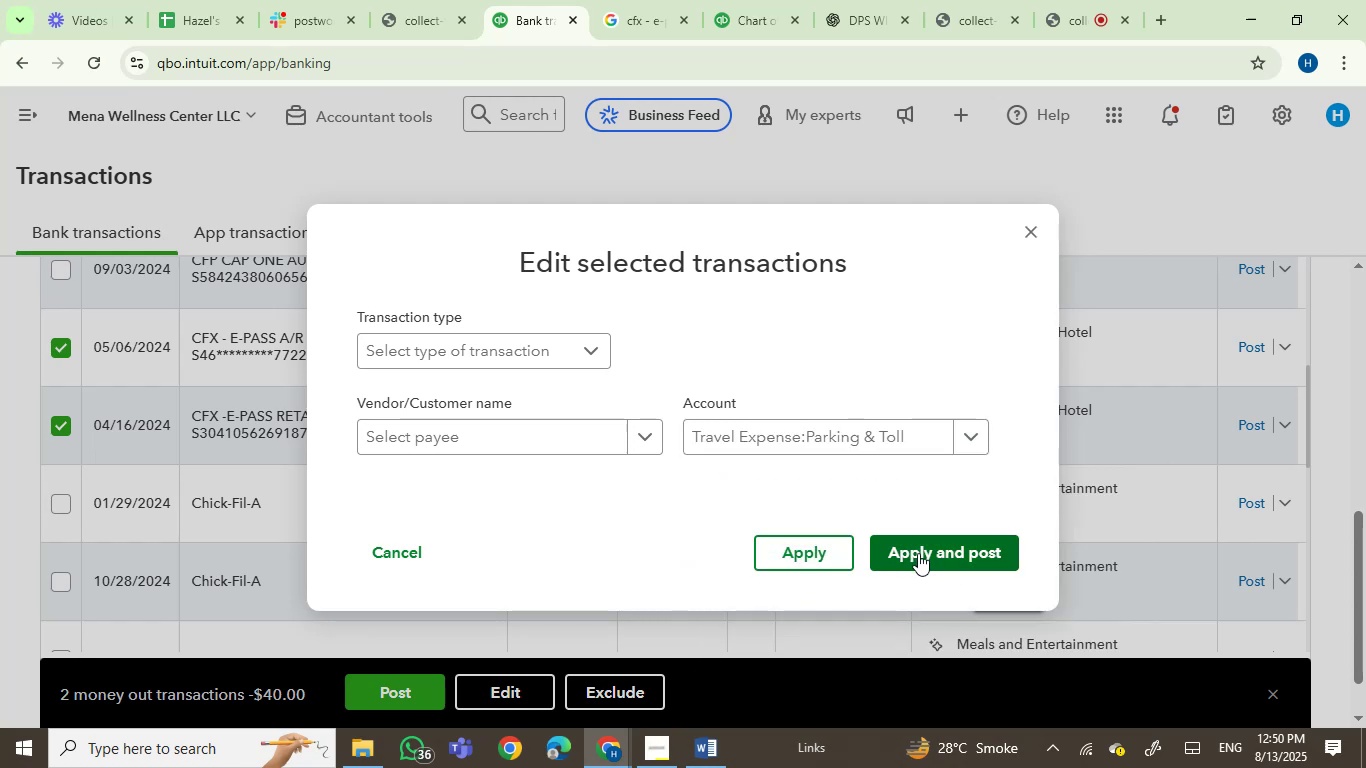 
left_click([921, 553])
 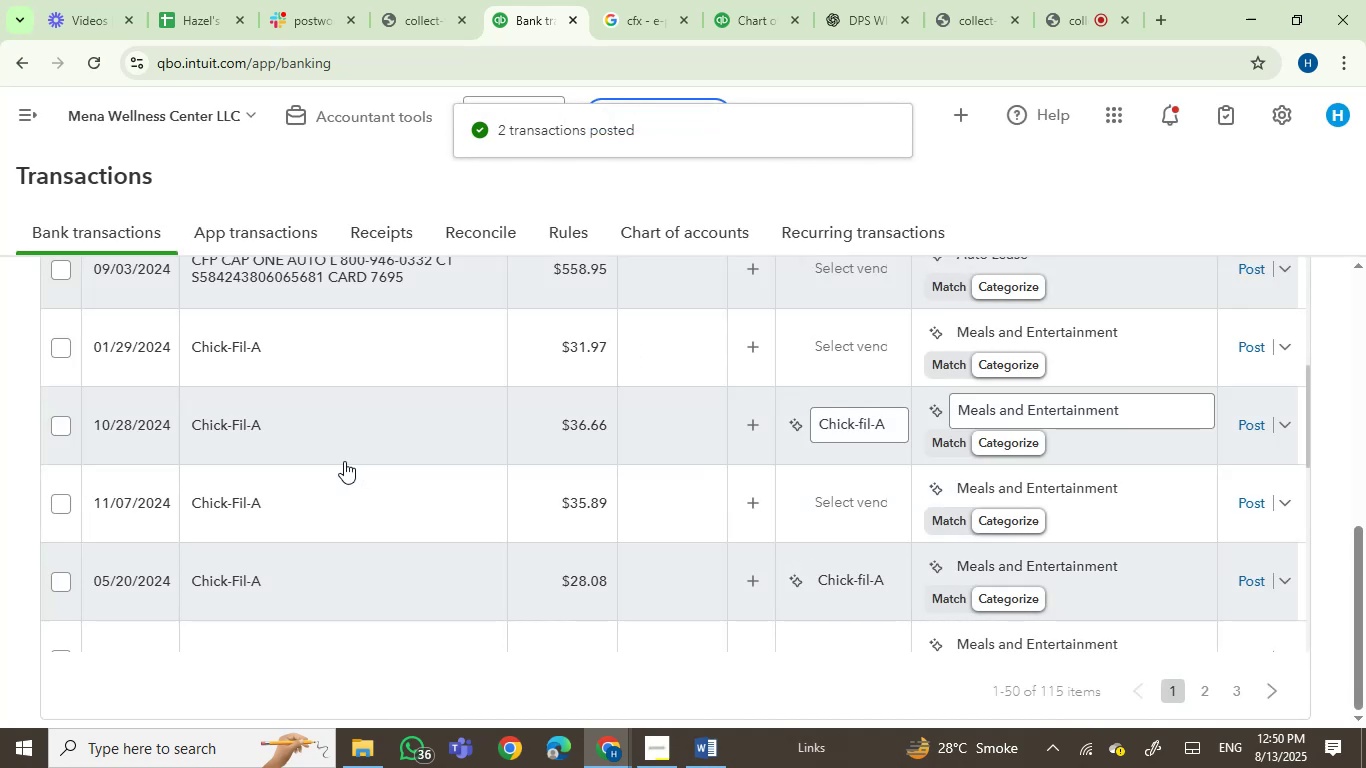 
wait(5.98)
 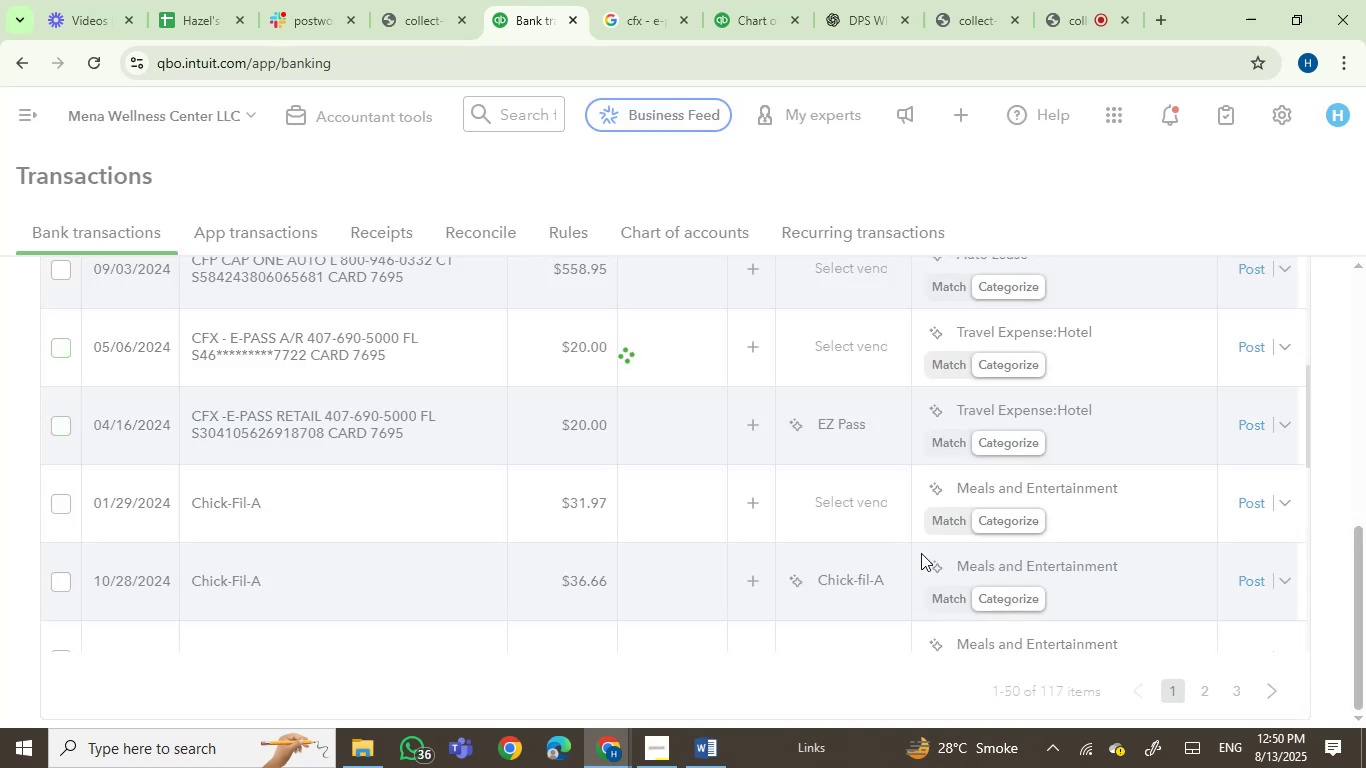 
left_click([51, 343])
 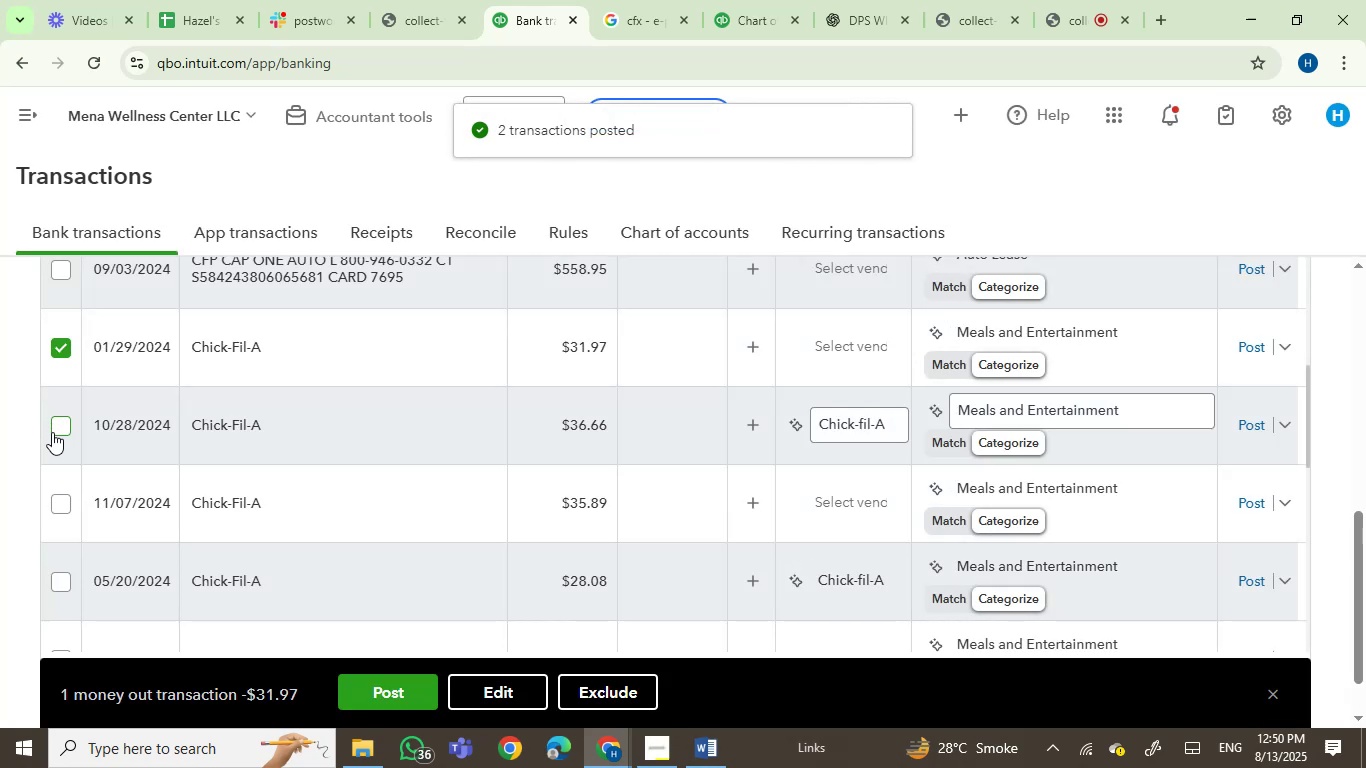 
left_click([57, 423])
 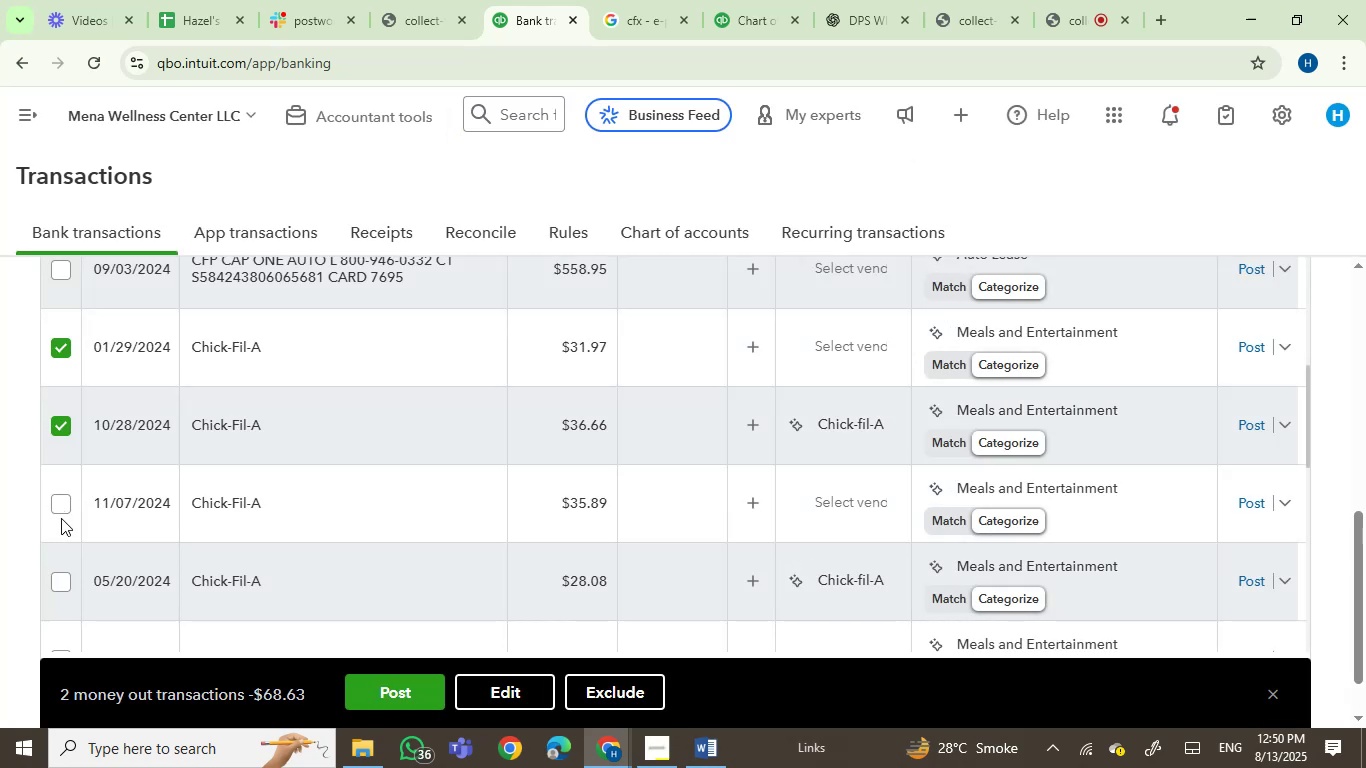 
left_click([62, 508])
 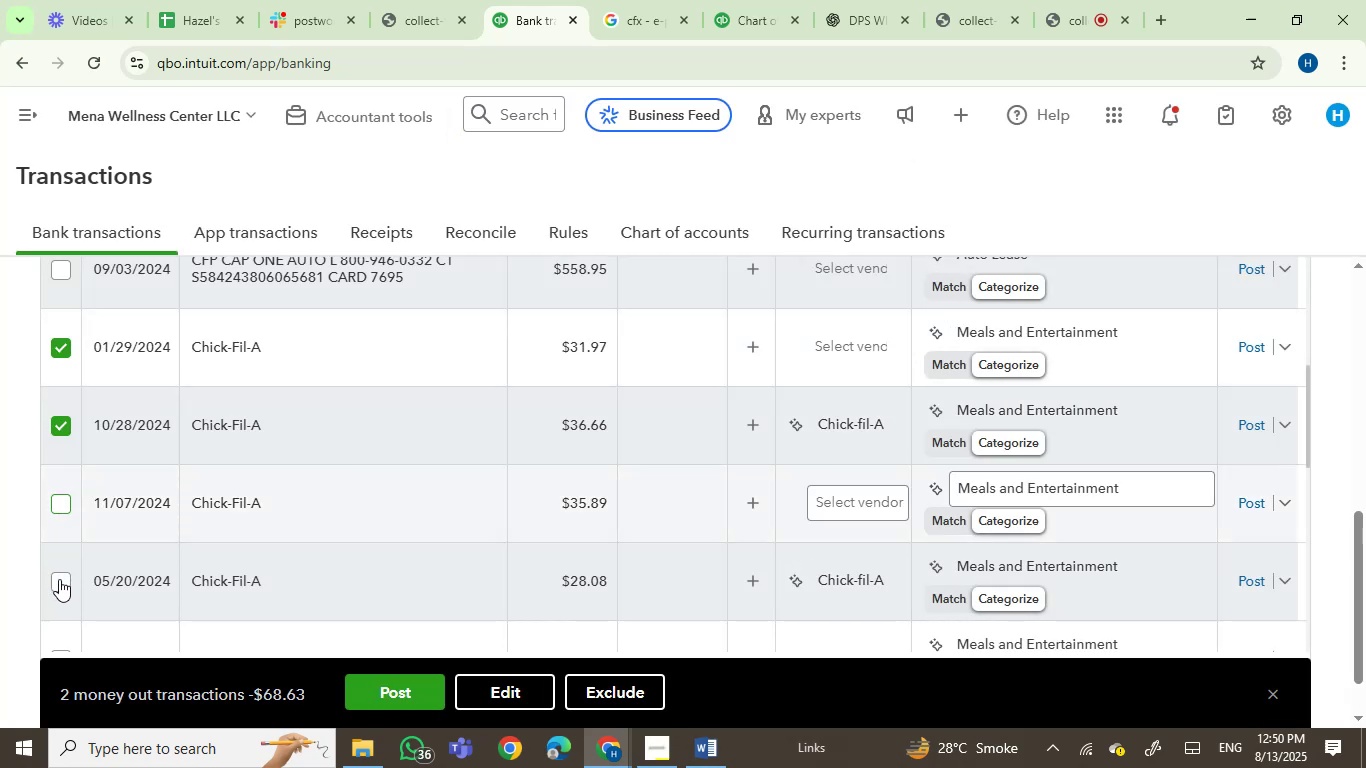 
left_click([59, 580])
 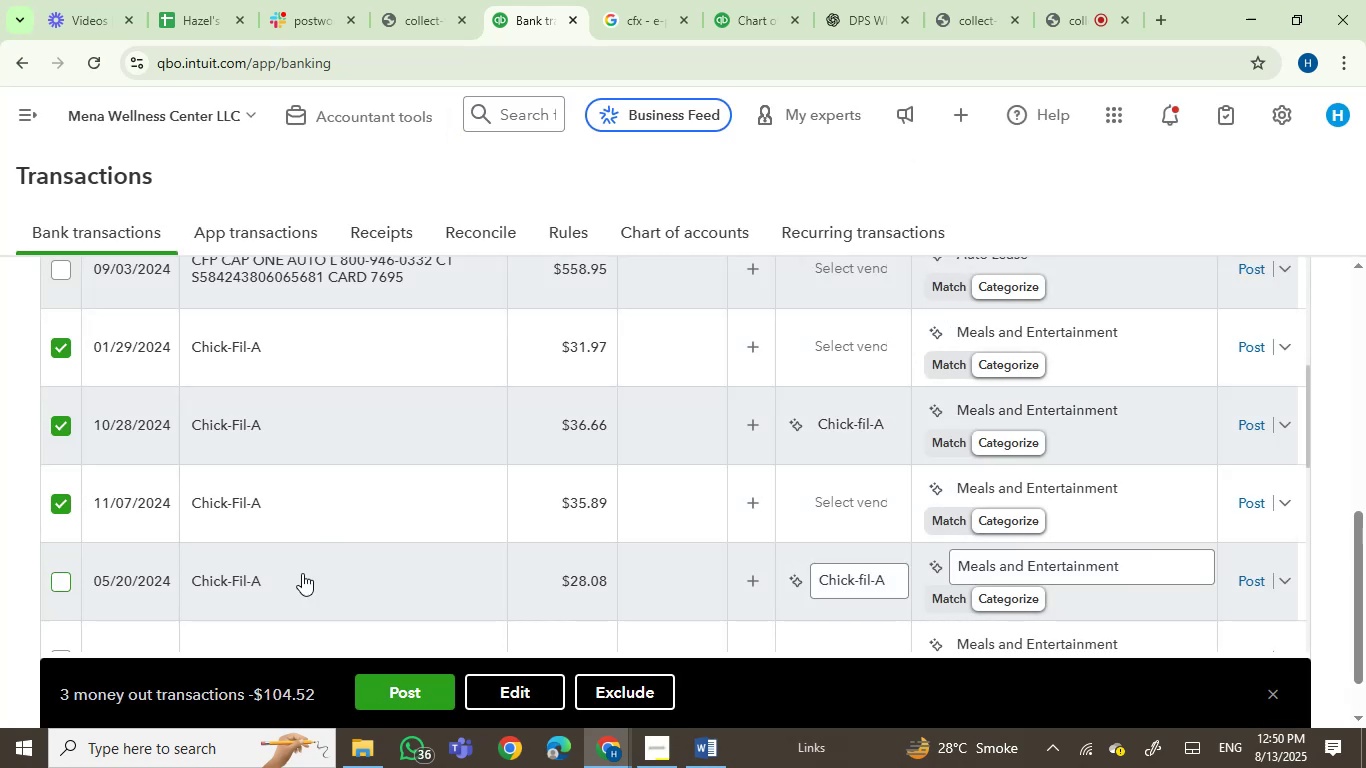 
scroll: coordinate [302, 536], scroll_direction: down, amount: 4.0
 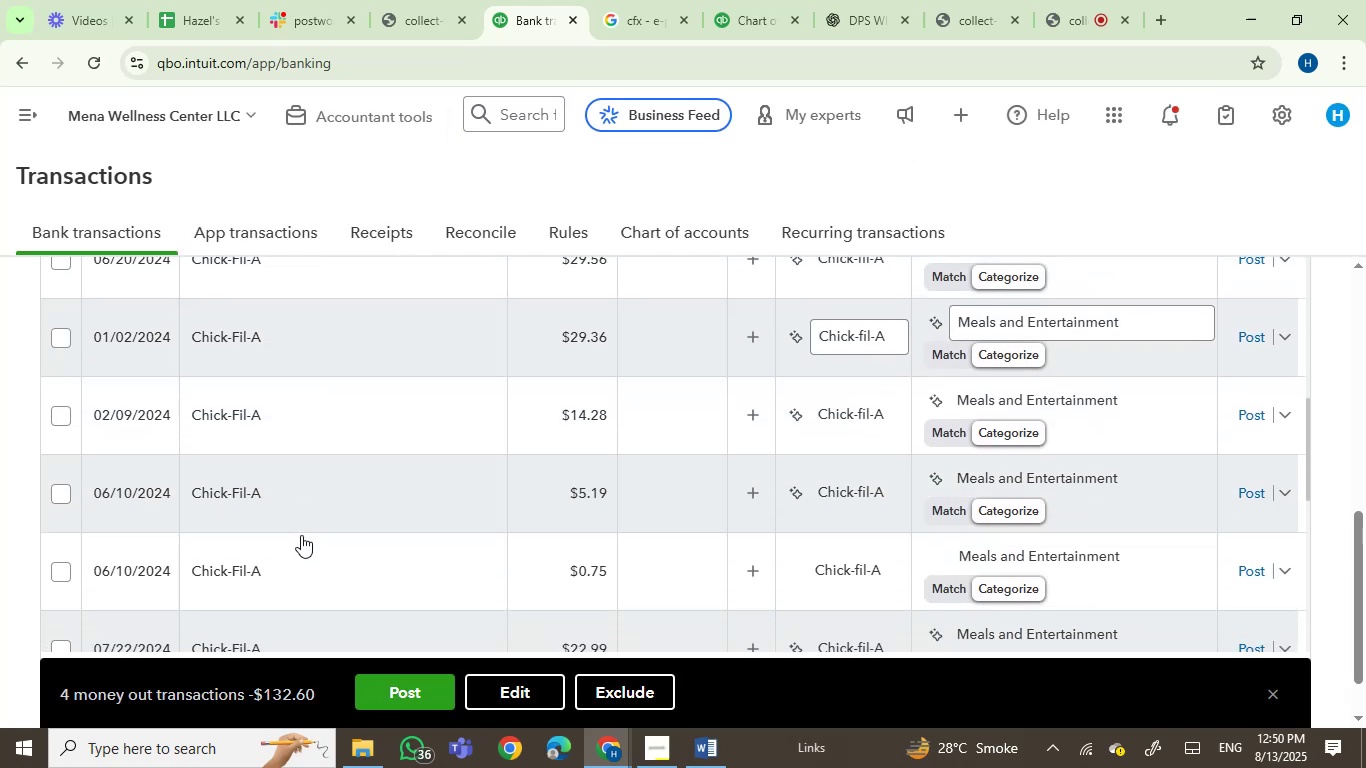 
scroll: coordinate [265, 511], scroll_direction: up, amount: 1.0
 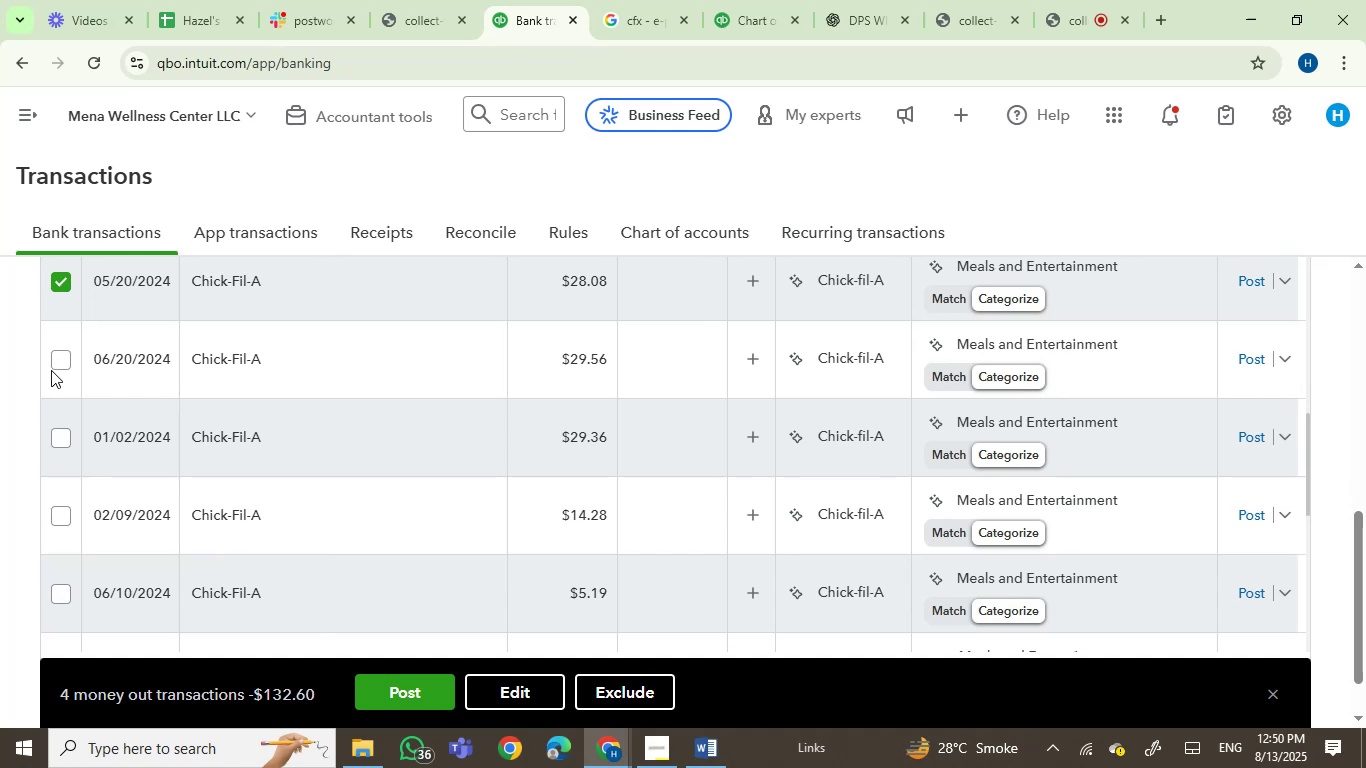 
left_click([59, 356])
 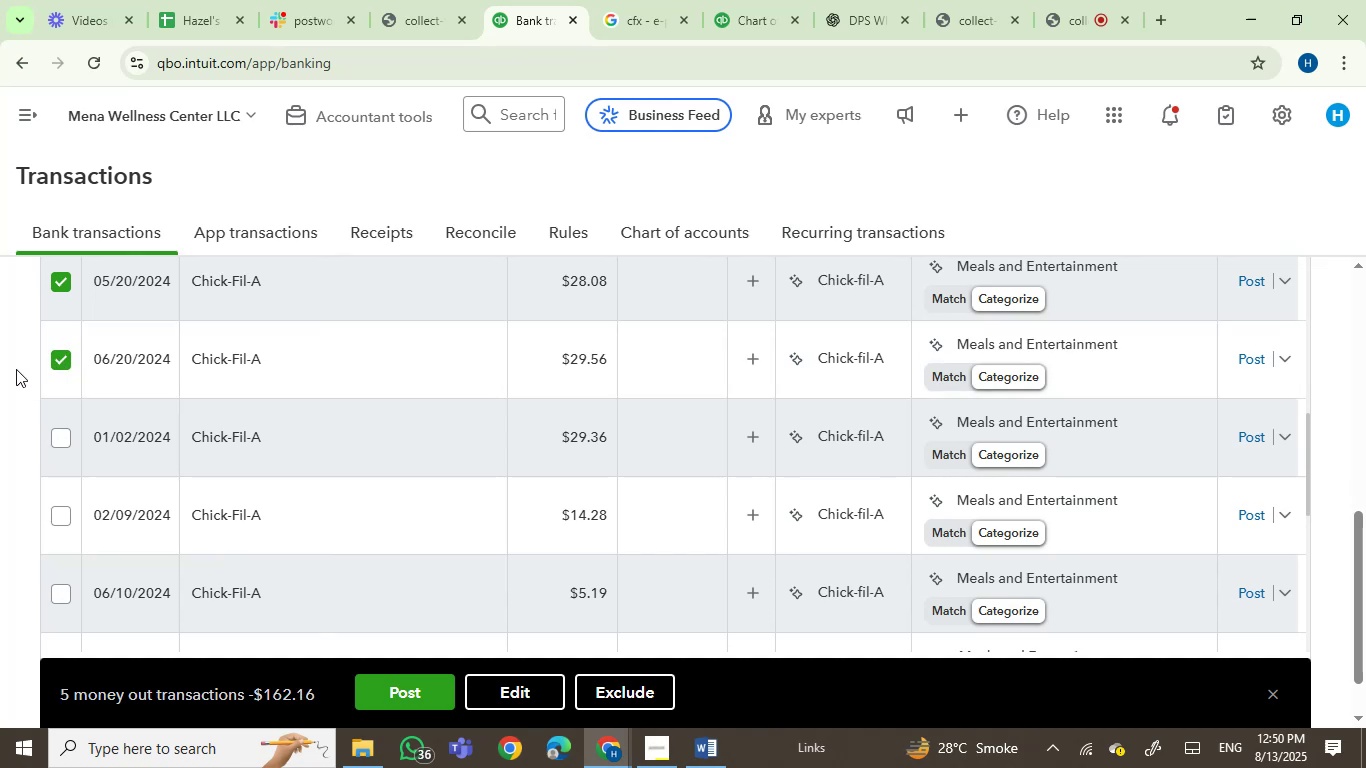 
left_click([66, 442])
 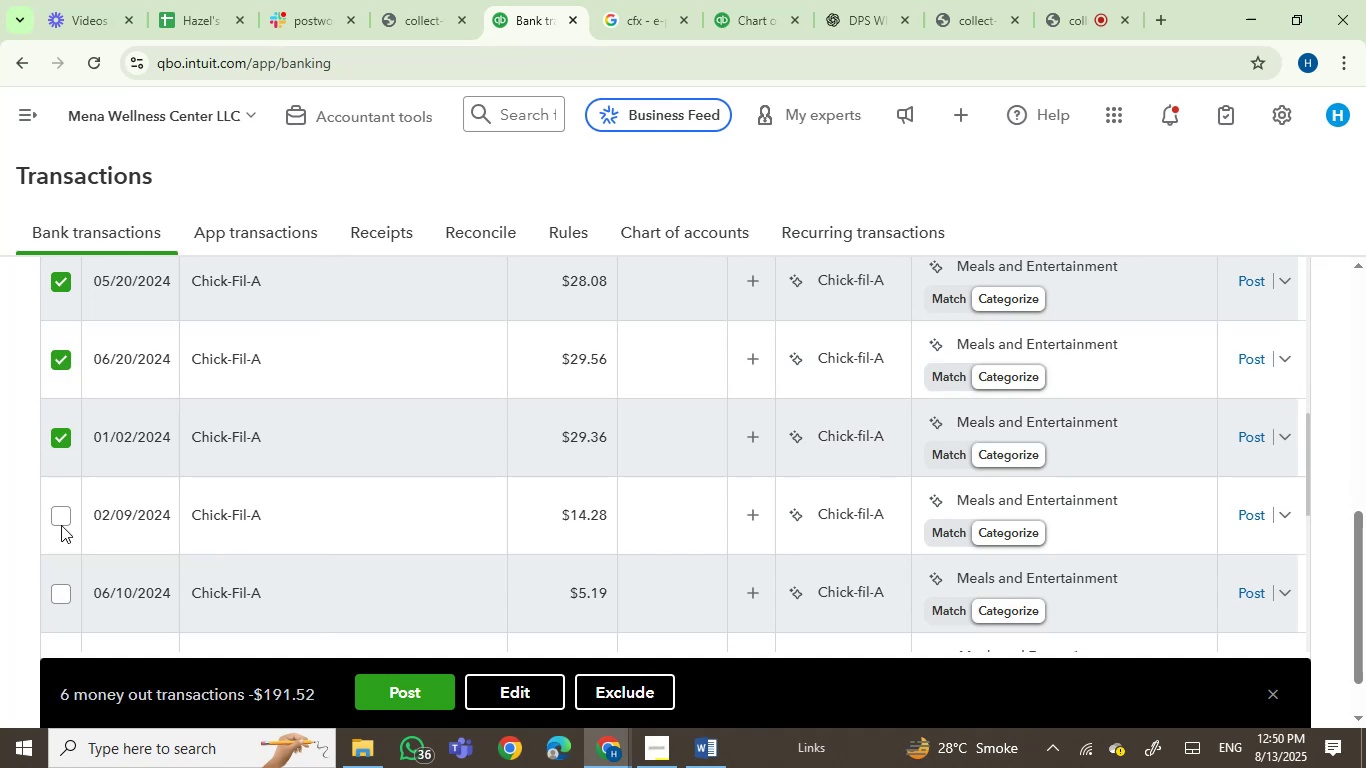 
left_click([61, 521])
 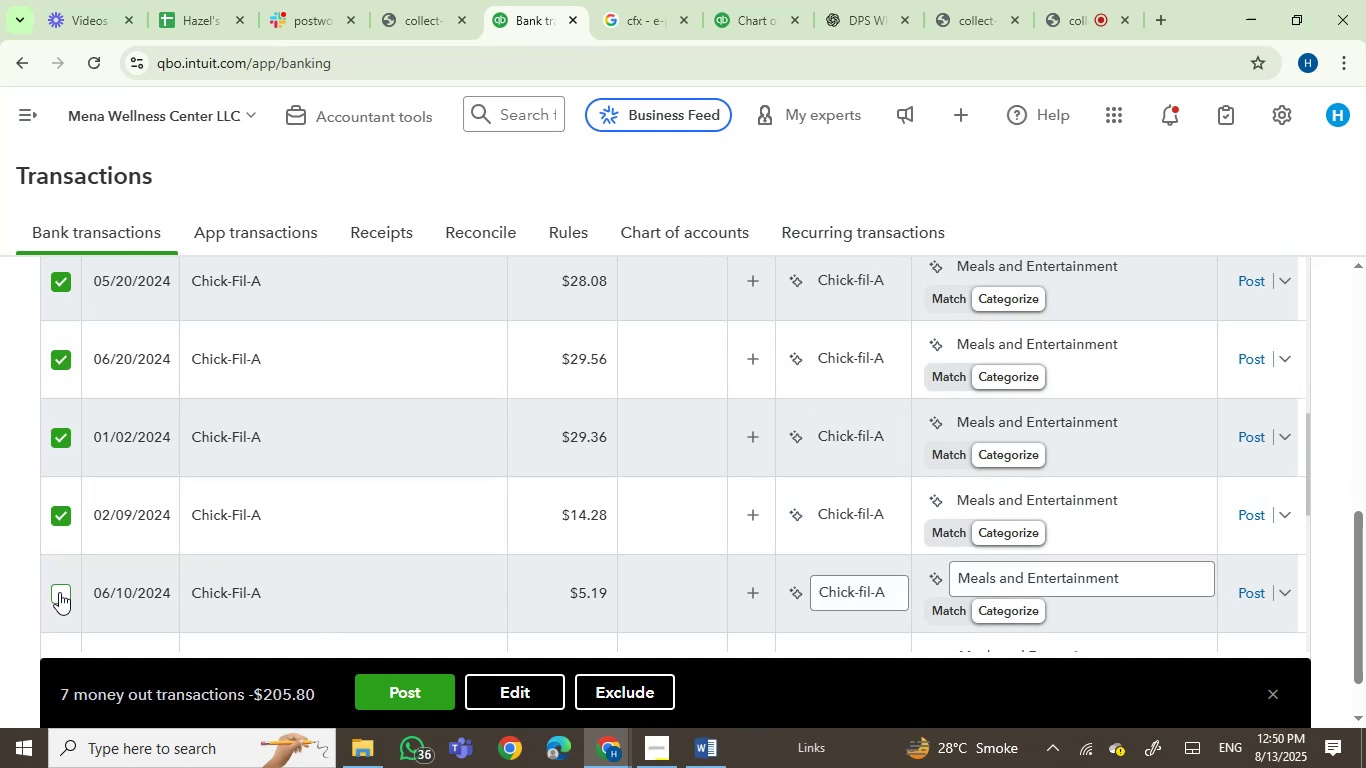 
left_click([61, 592])
 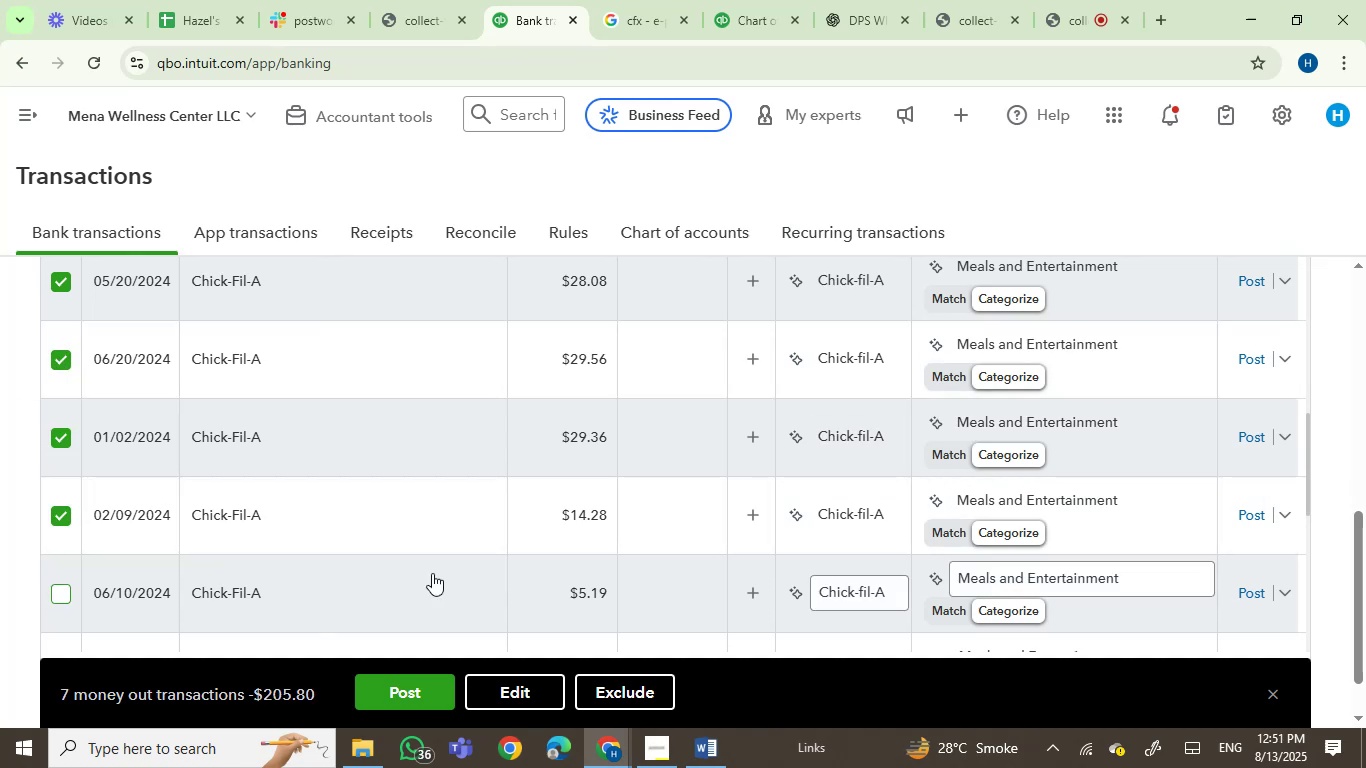 
scroll: coordinate [455, 575], scroll_direction: down, amount: 3.0
 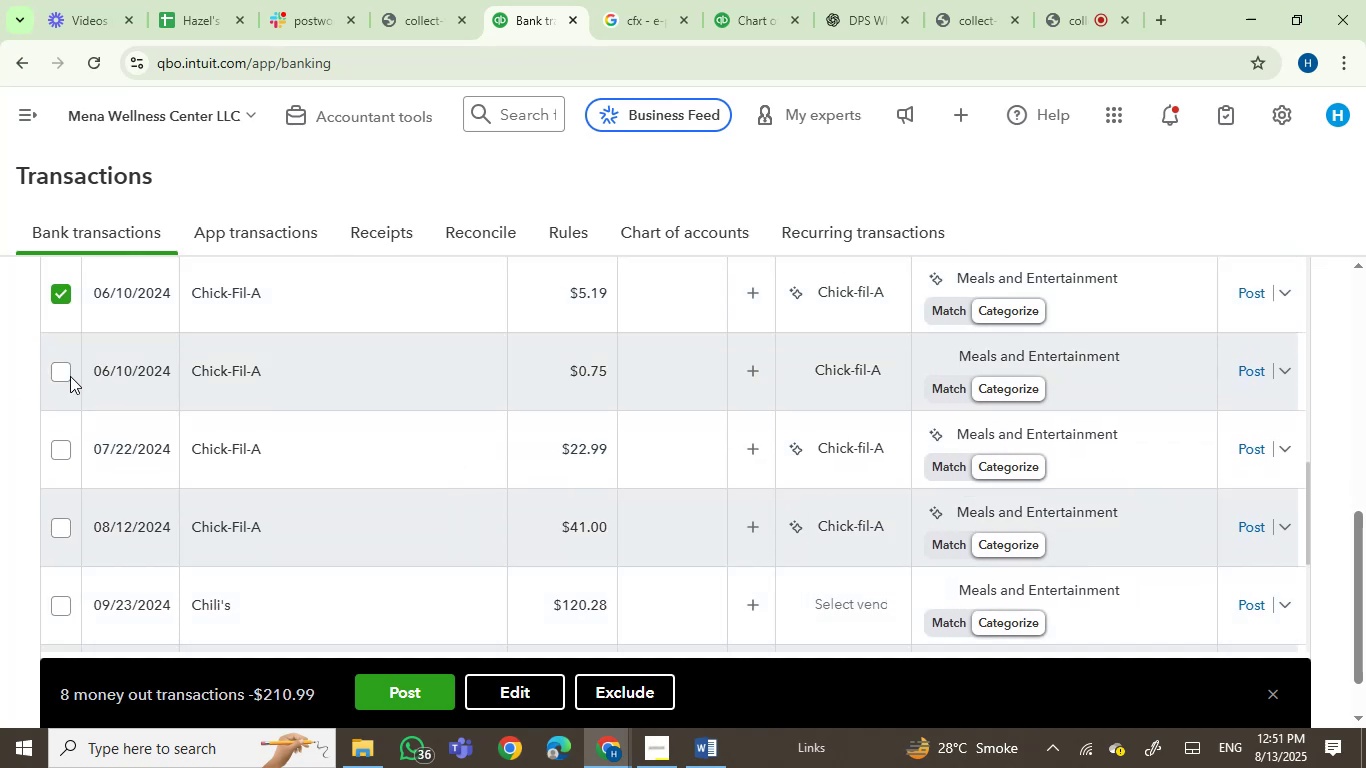 
left_click([57, 378])
 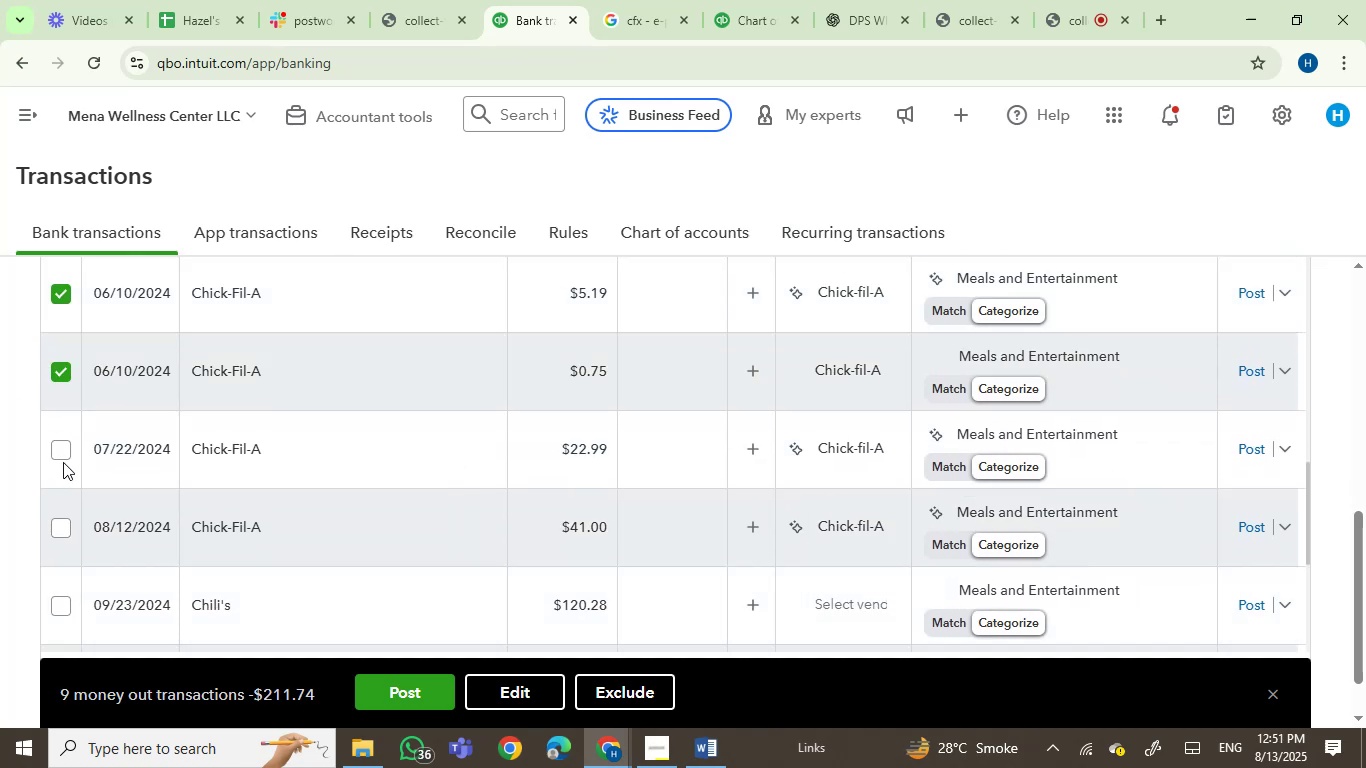 
left_click([62, 459])
 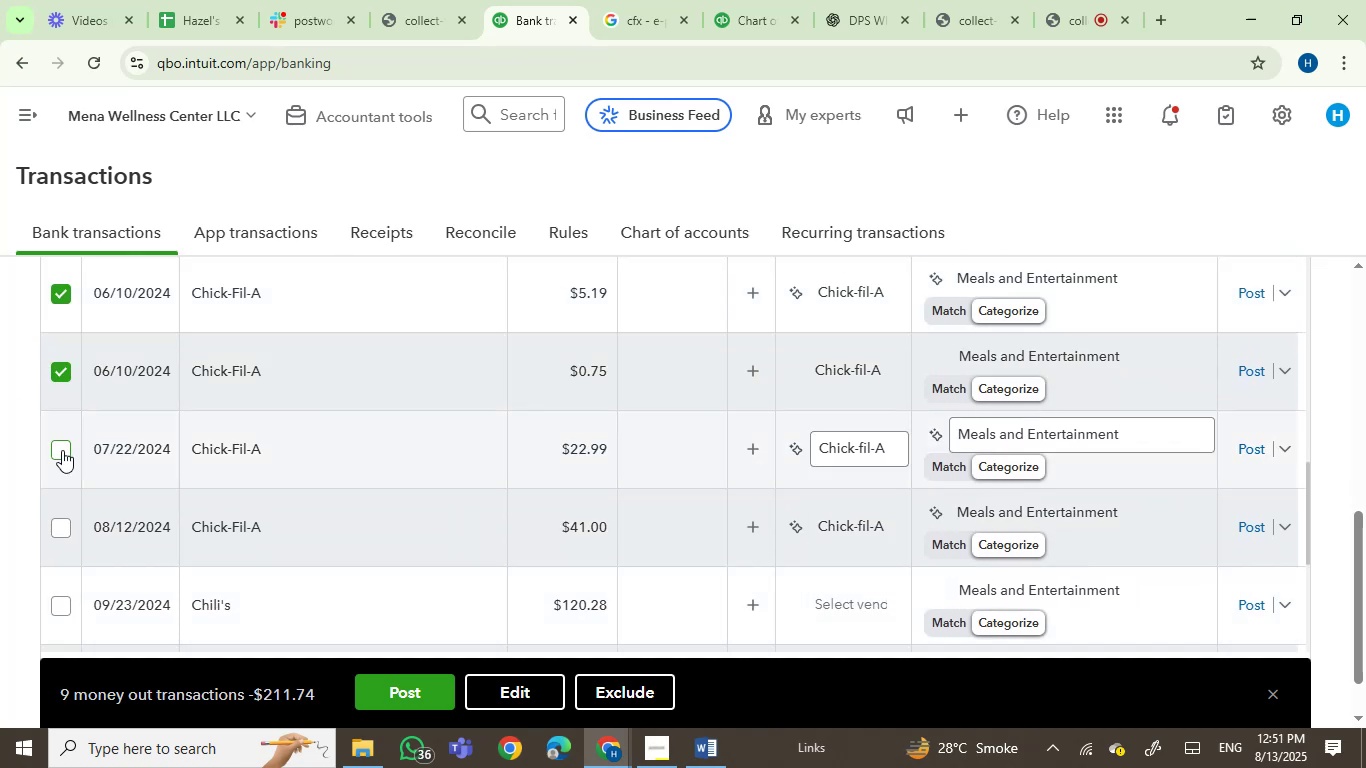 
left_click([62, 444])
 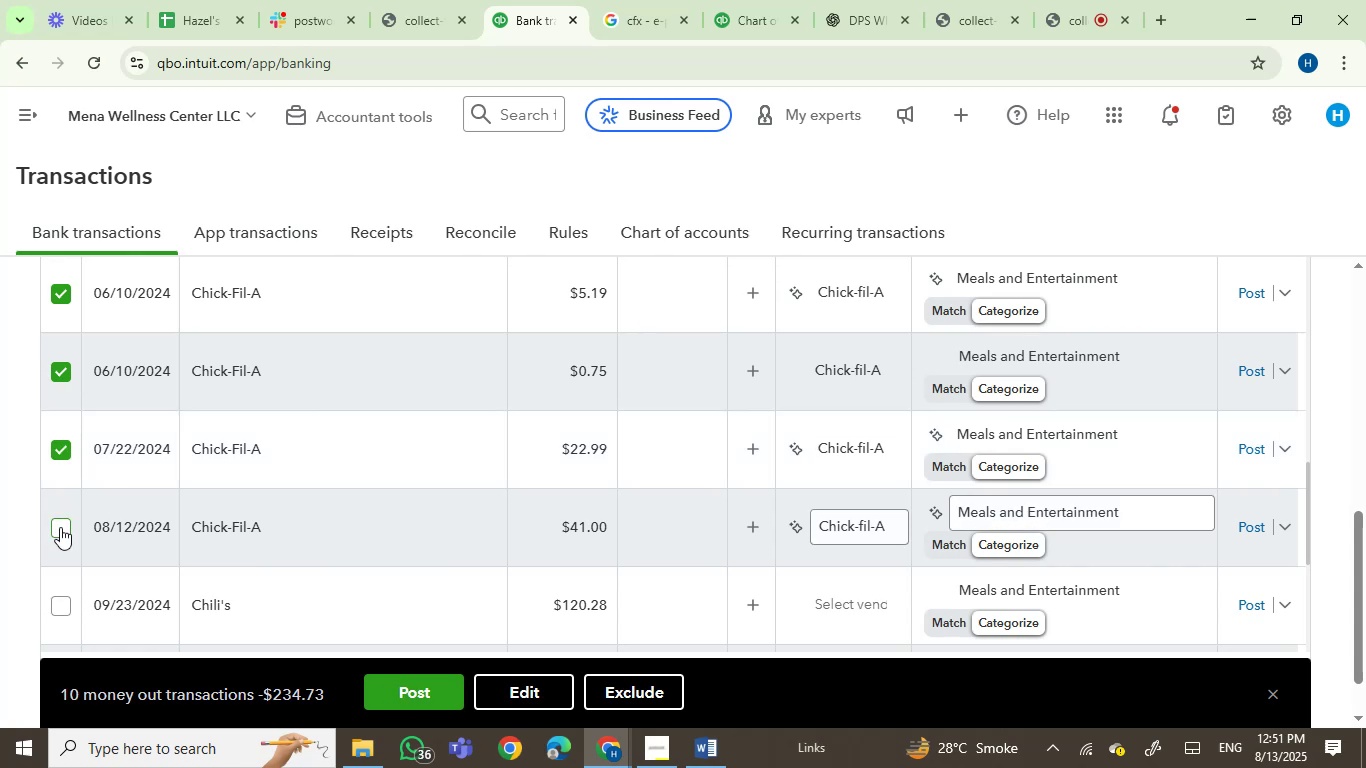 
left_click([59, 532])
 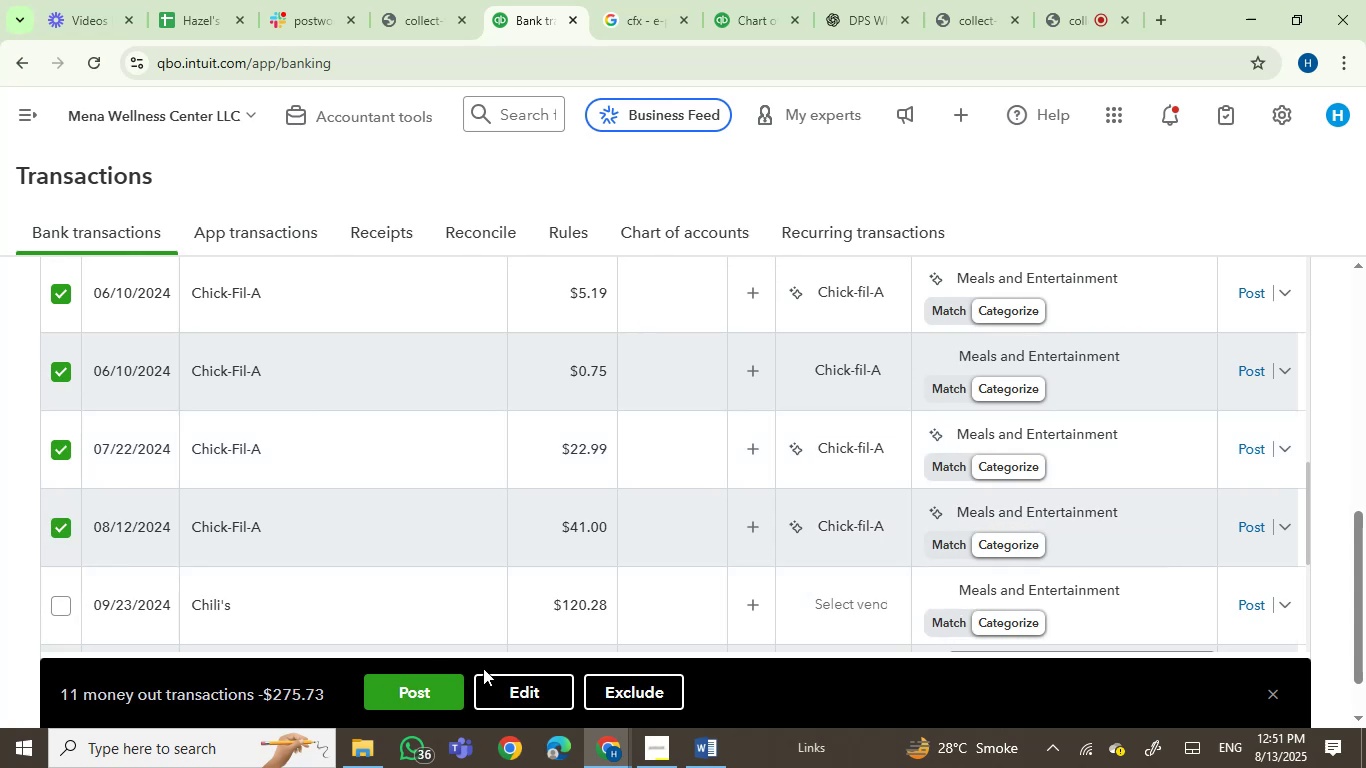 
left_click([506, 685])
 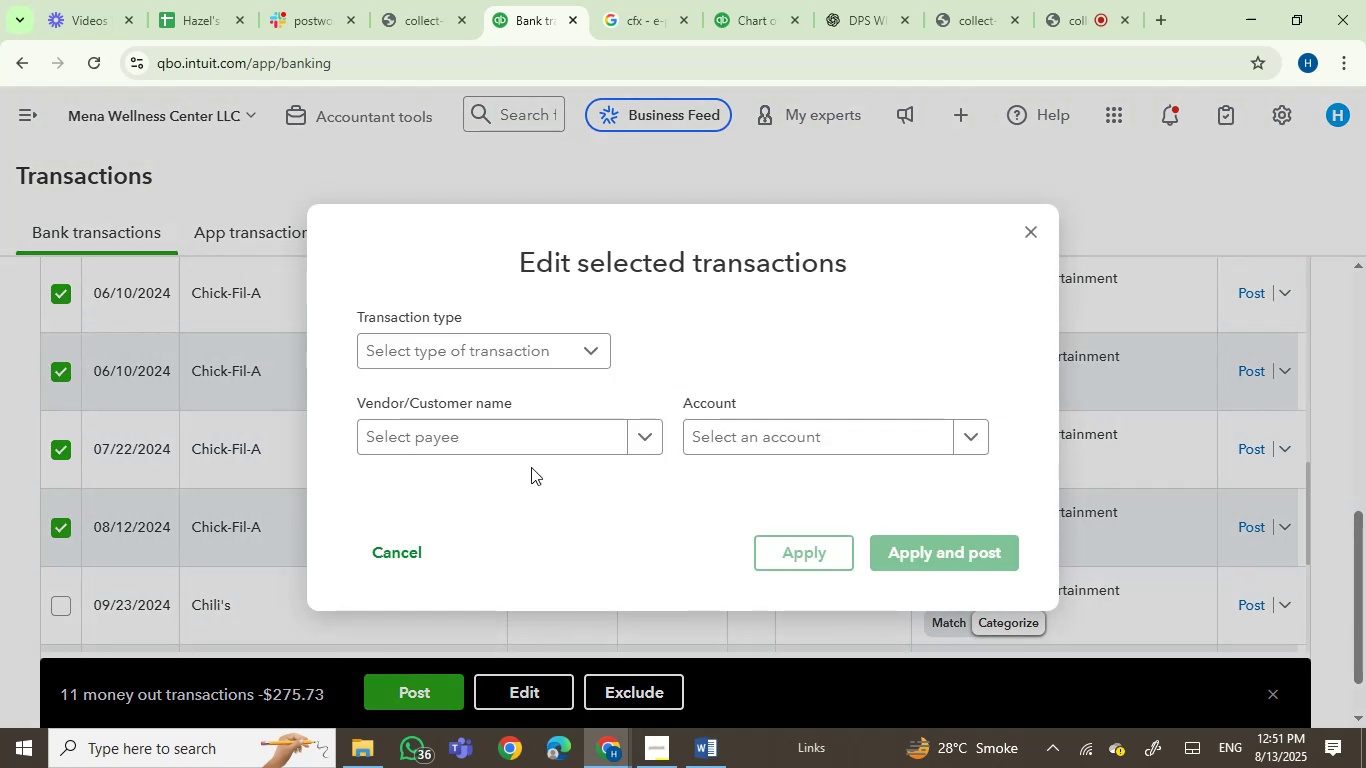 
left_click([506, 444])
 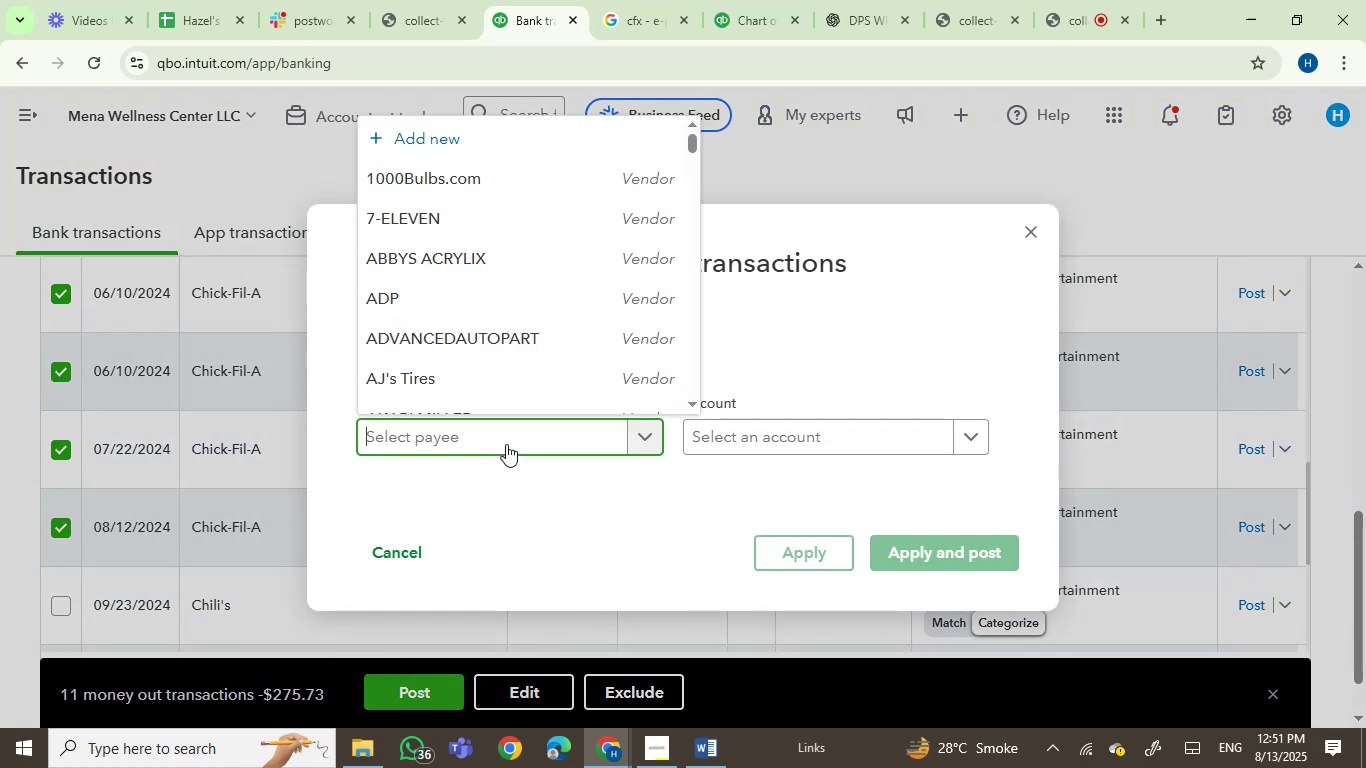 
type(chic)
 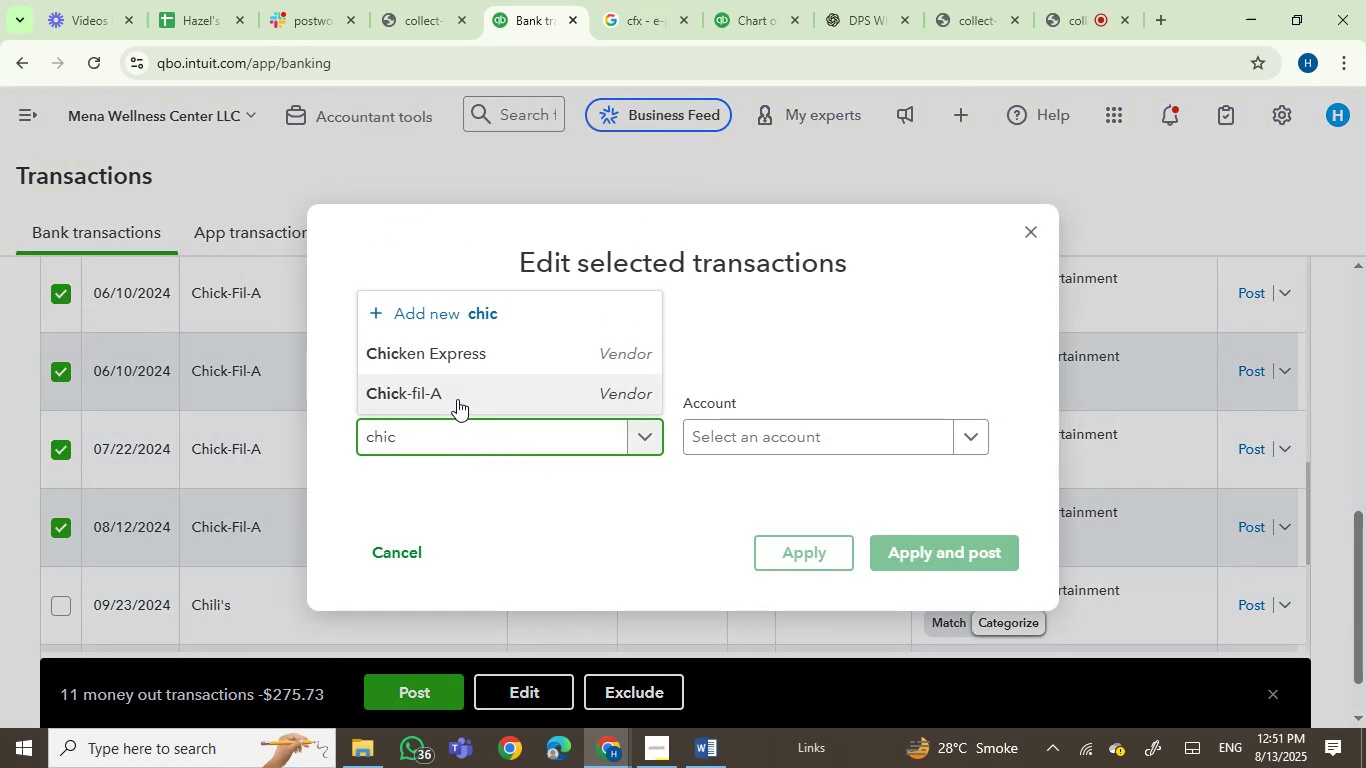 
left_click([457, 399])
 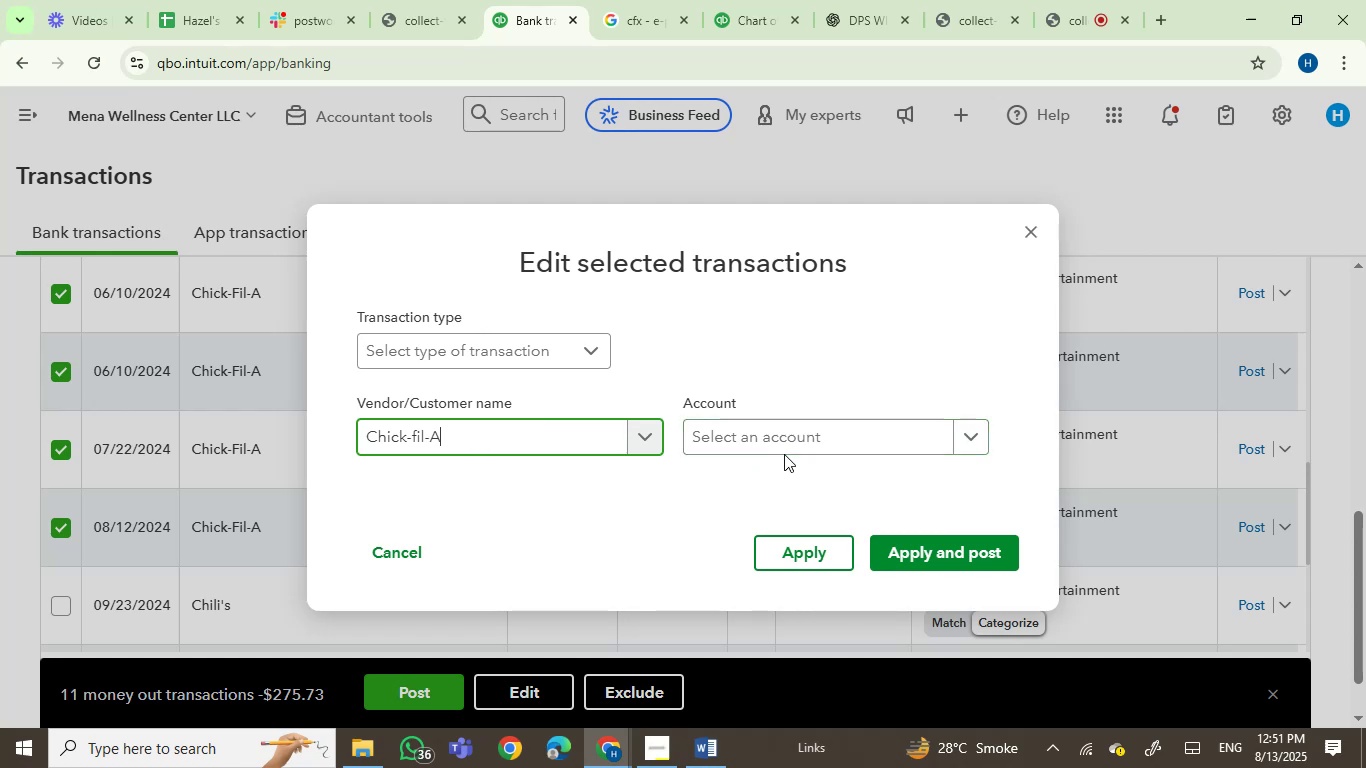 
left_click([785, 447])
 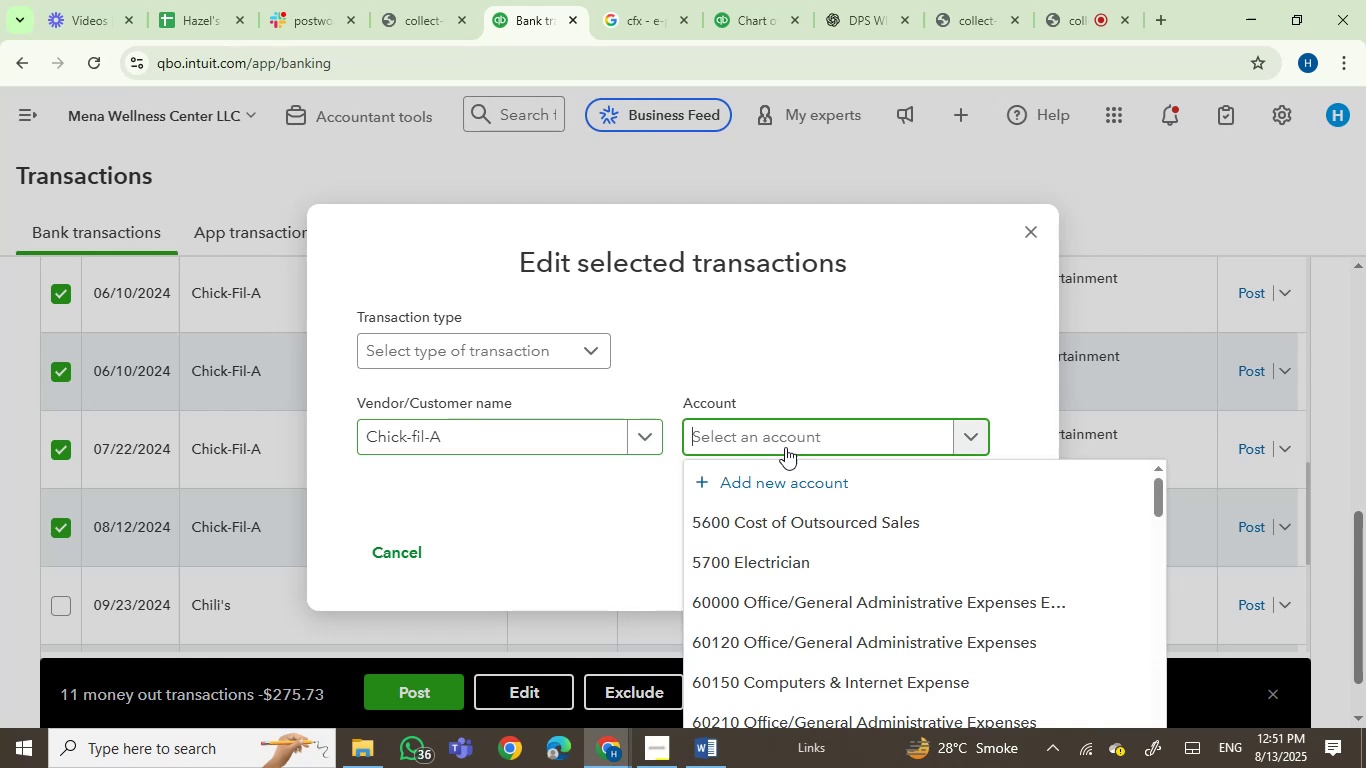 
type(meal)
 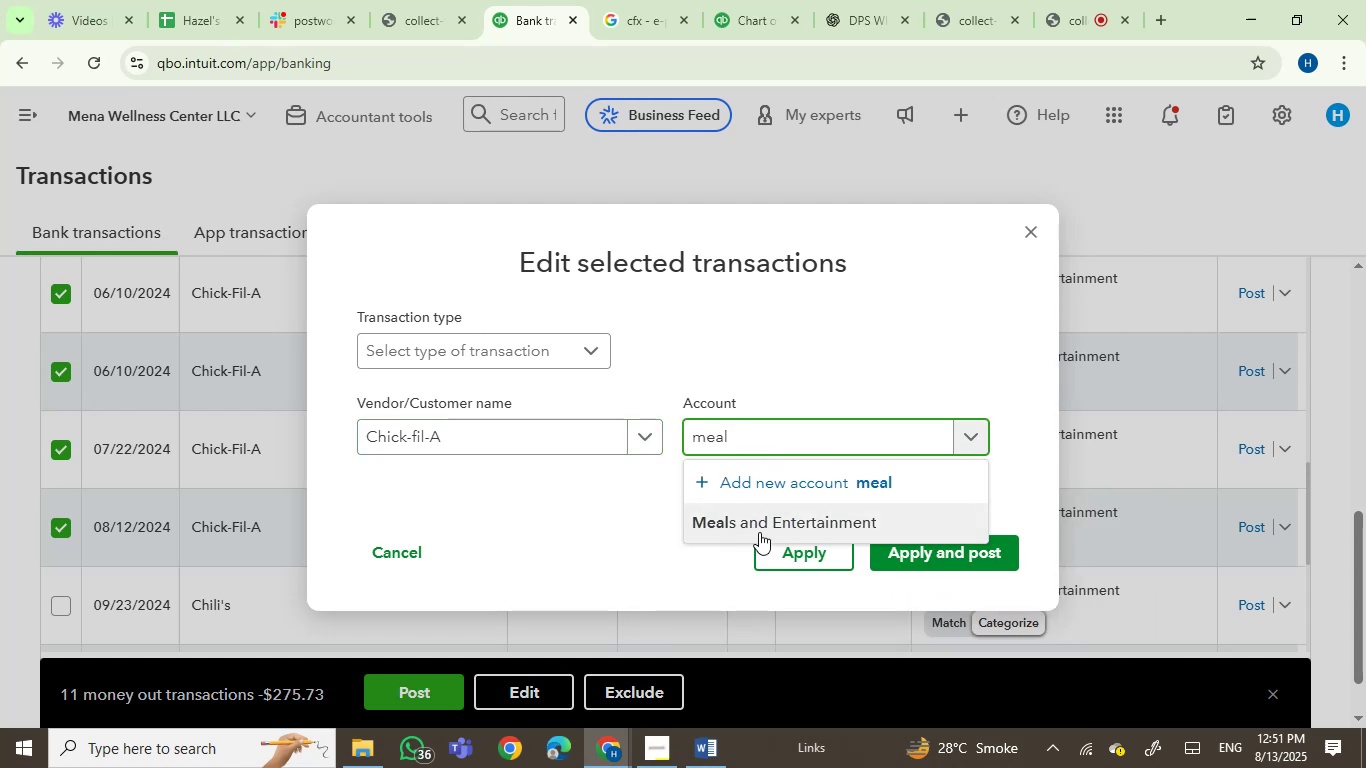 
left_click([768, 523])
 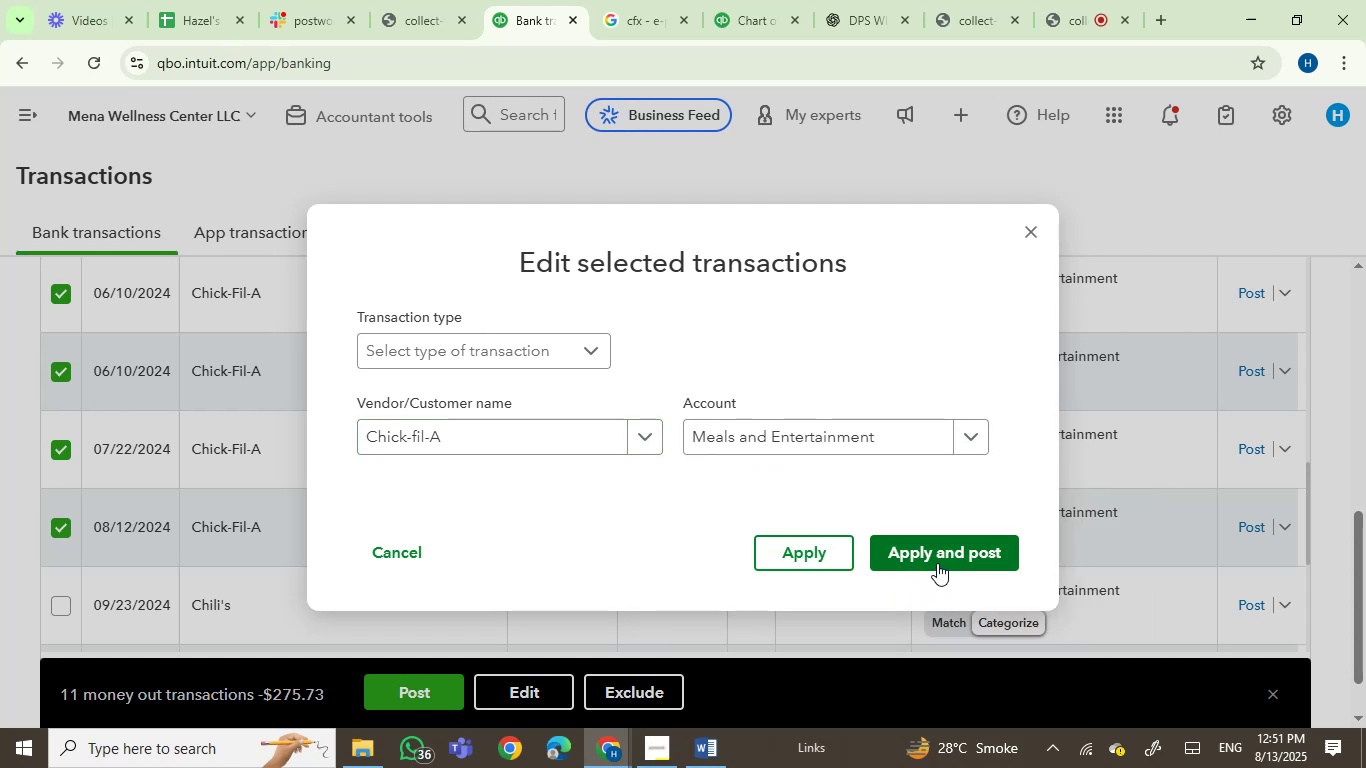 
left_click([938, 559])
 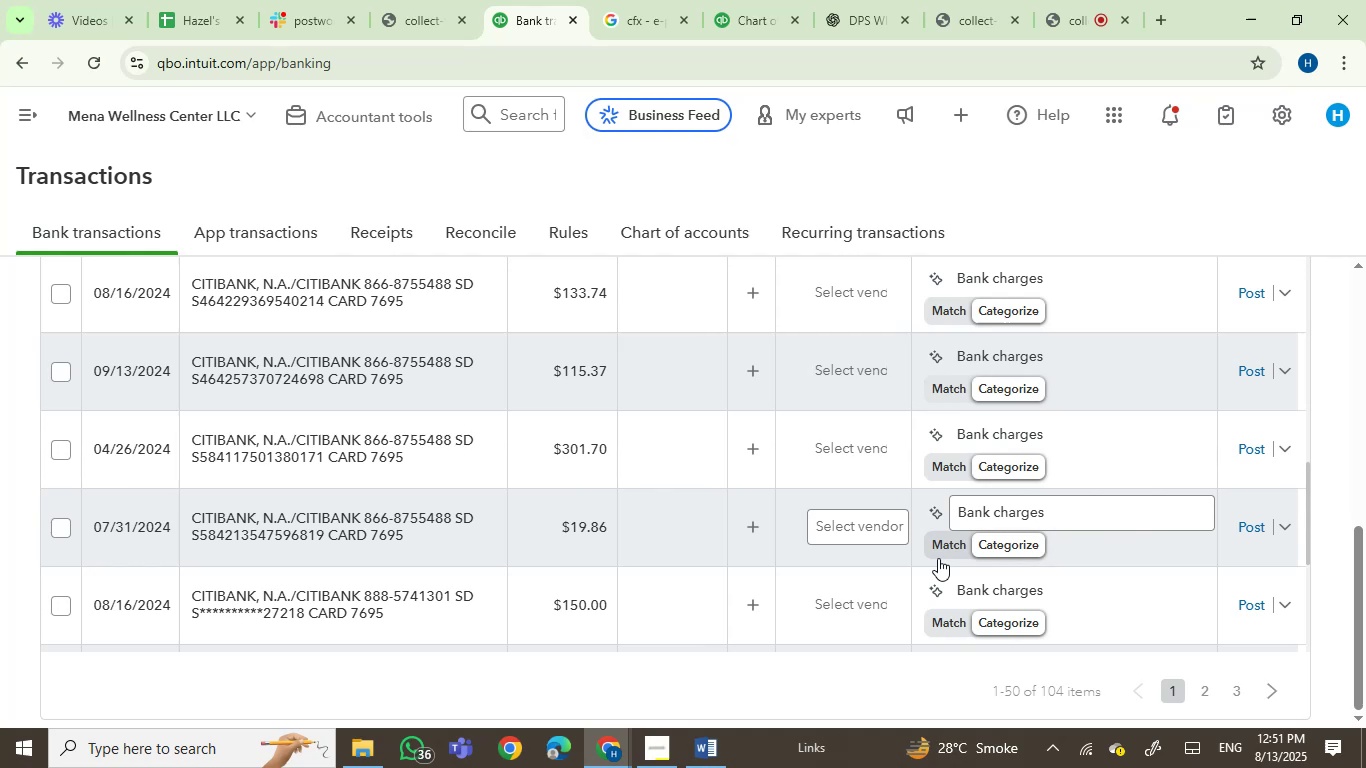 
wait(20.37)
 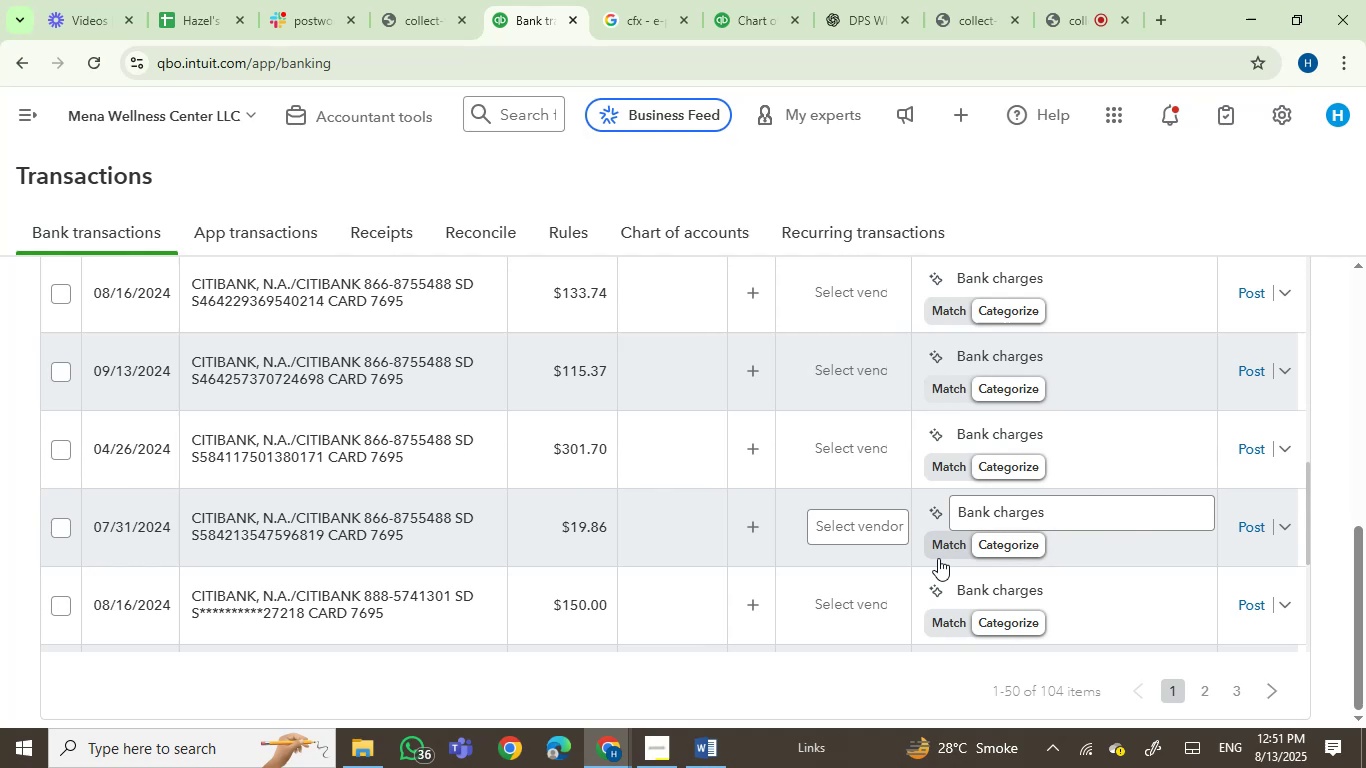 
scroll: coordinate [633, 494], scroll_direction: up, amount: 2.0
 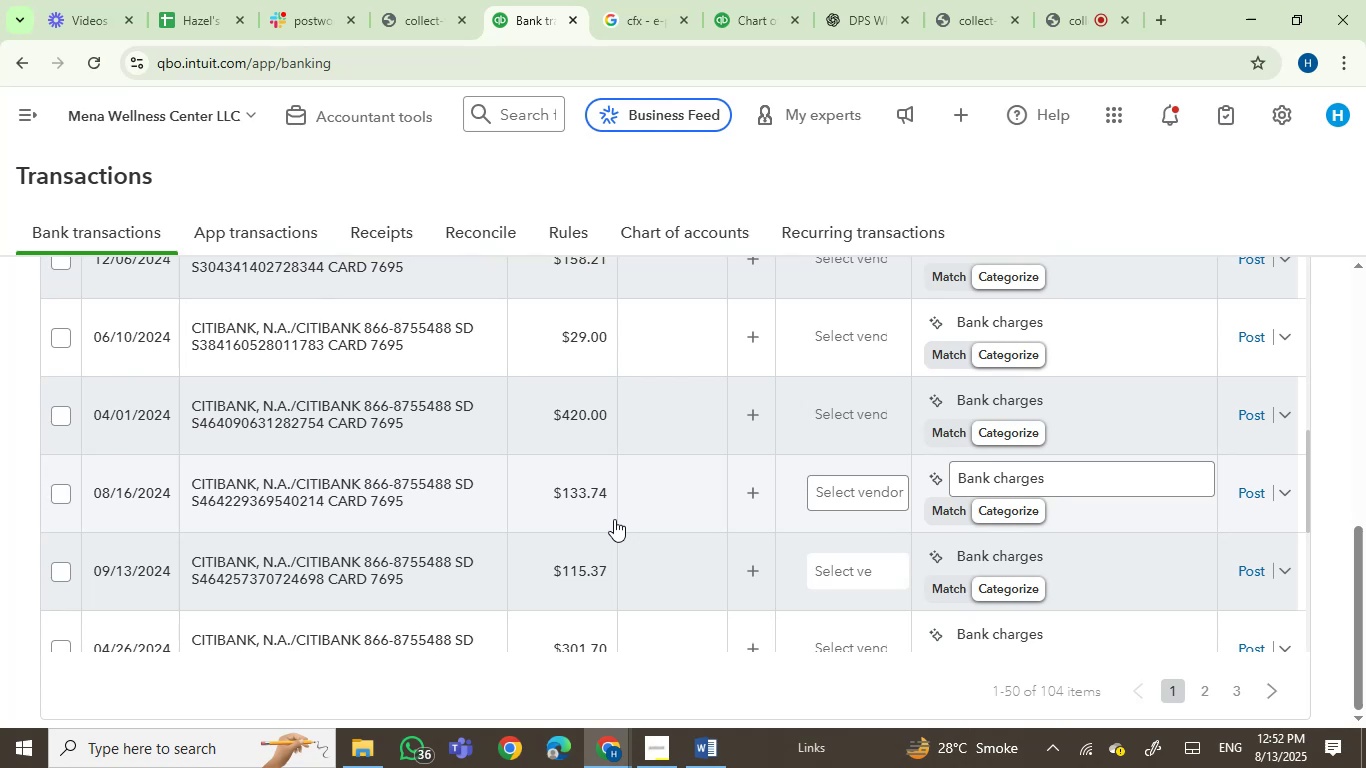 
wait(30.36)
 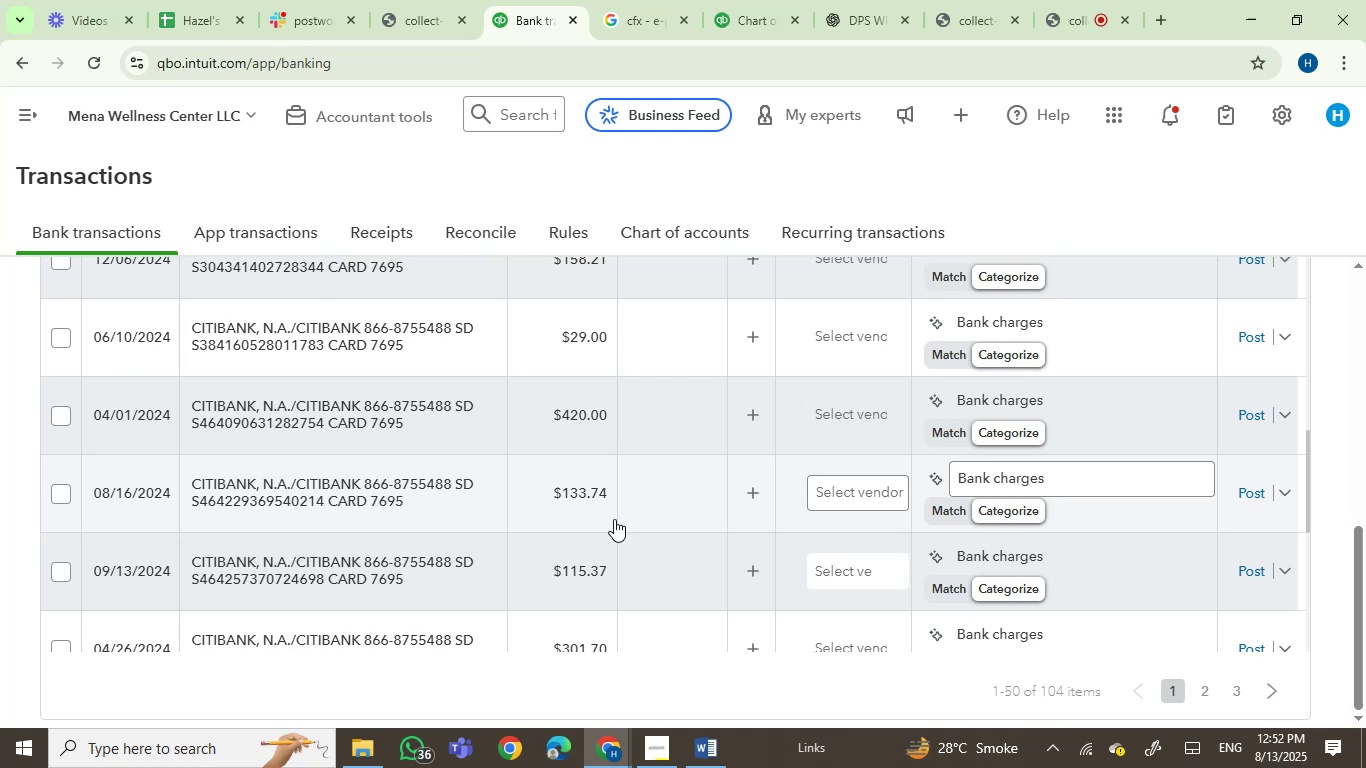 
scroll: coordinate [445, 473], scroll_direction: up, amount: 3.0
 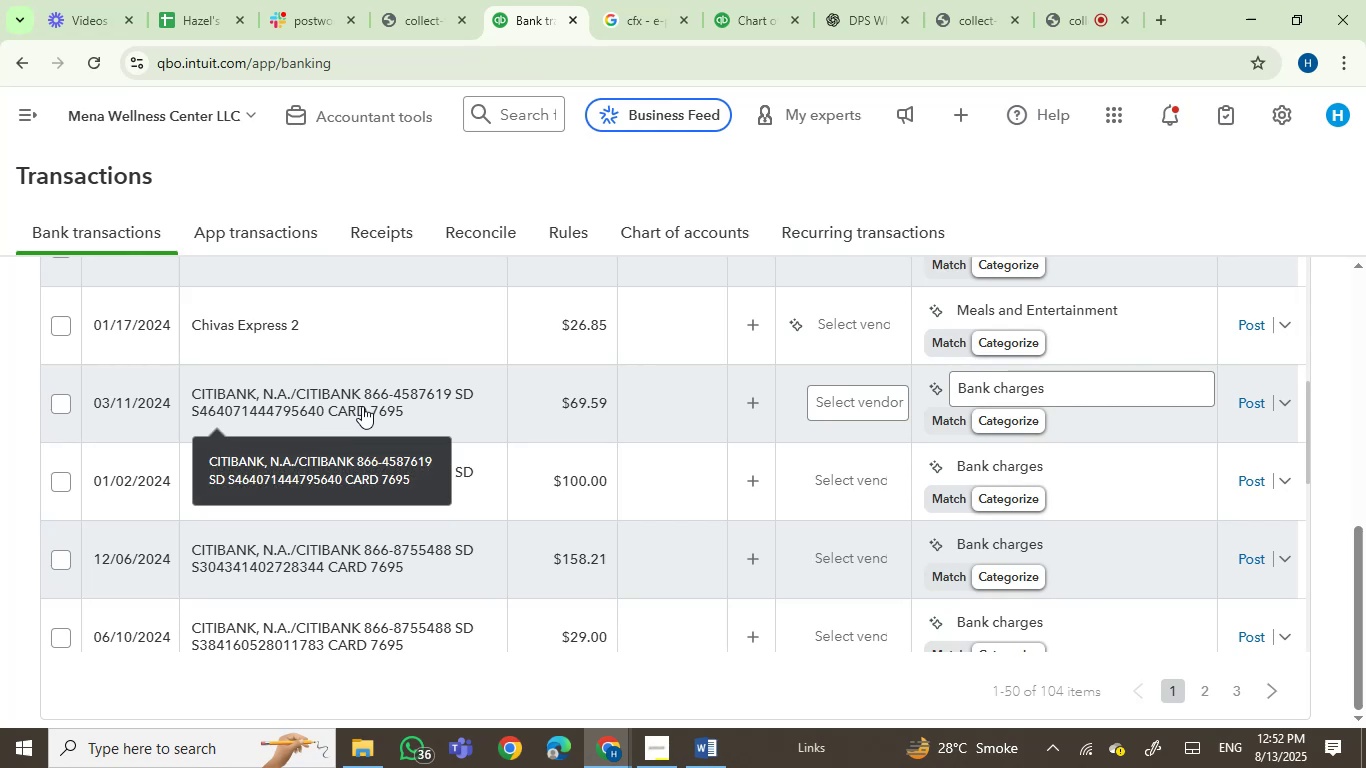 
left_click([366, 405])
 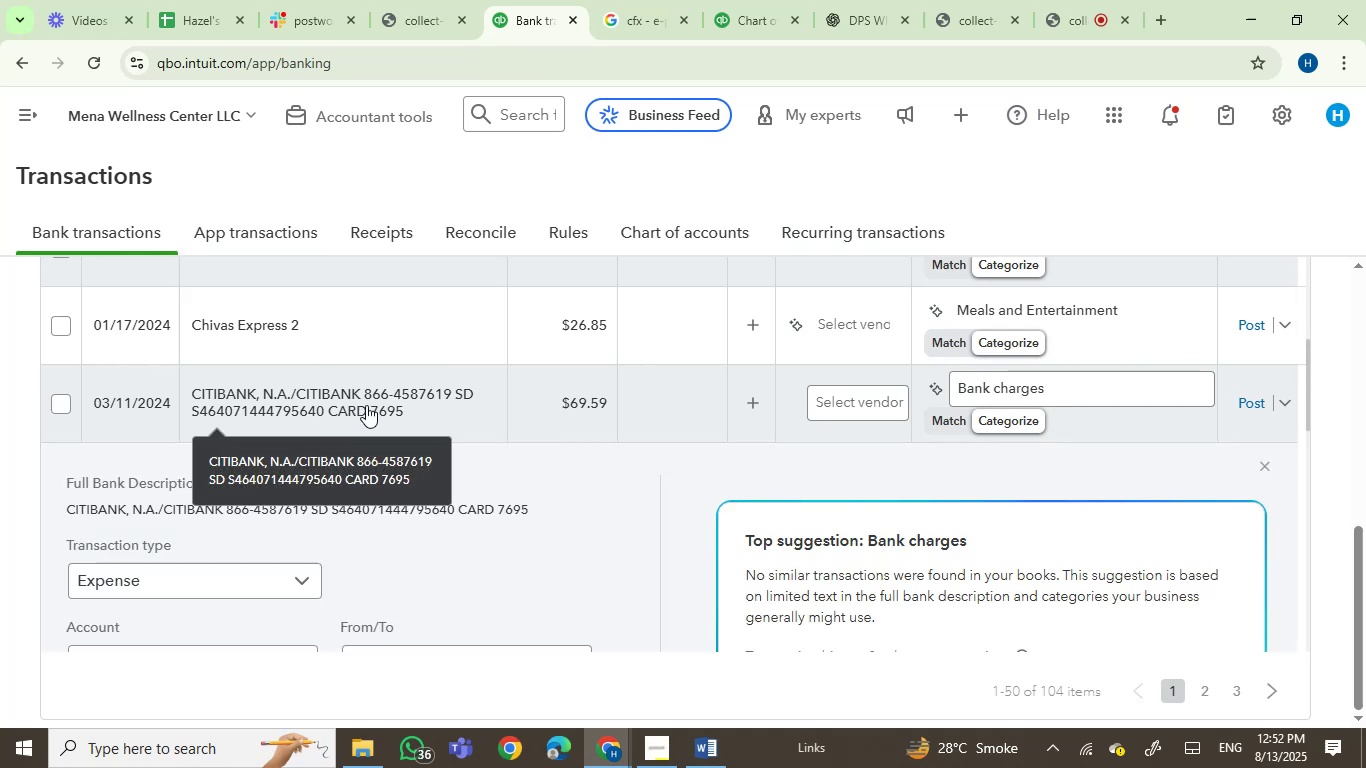 
scroll: coordinate [397, 342], scroll_direction: down, amount: 1.0
 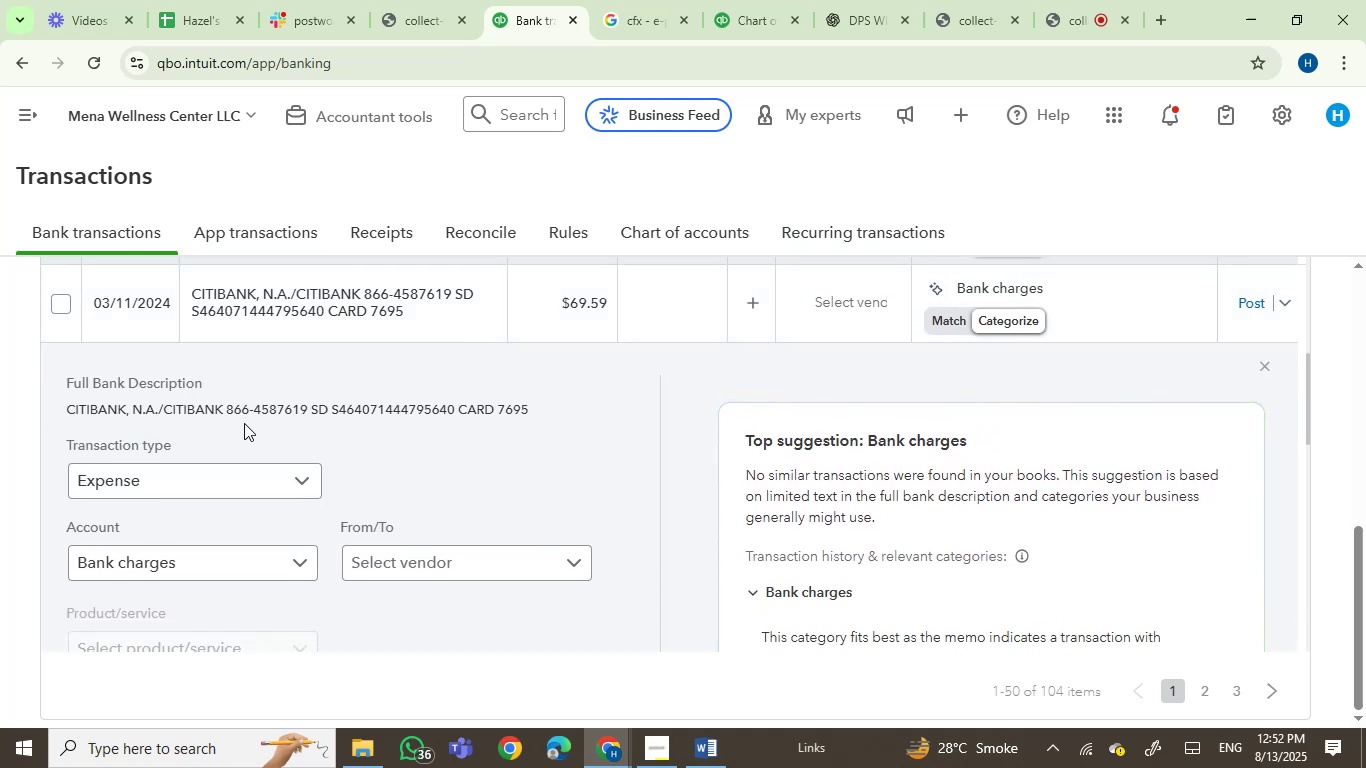 
wait(6.43)
 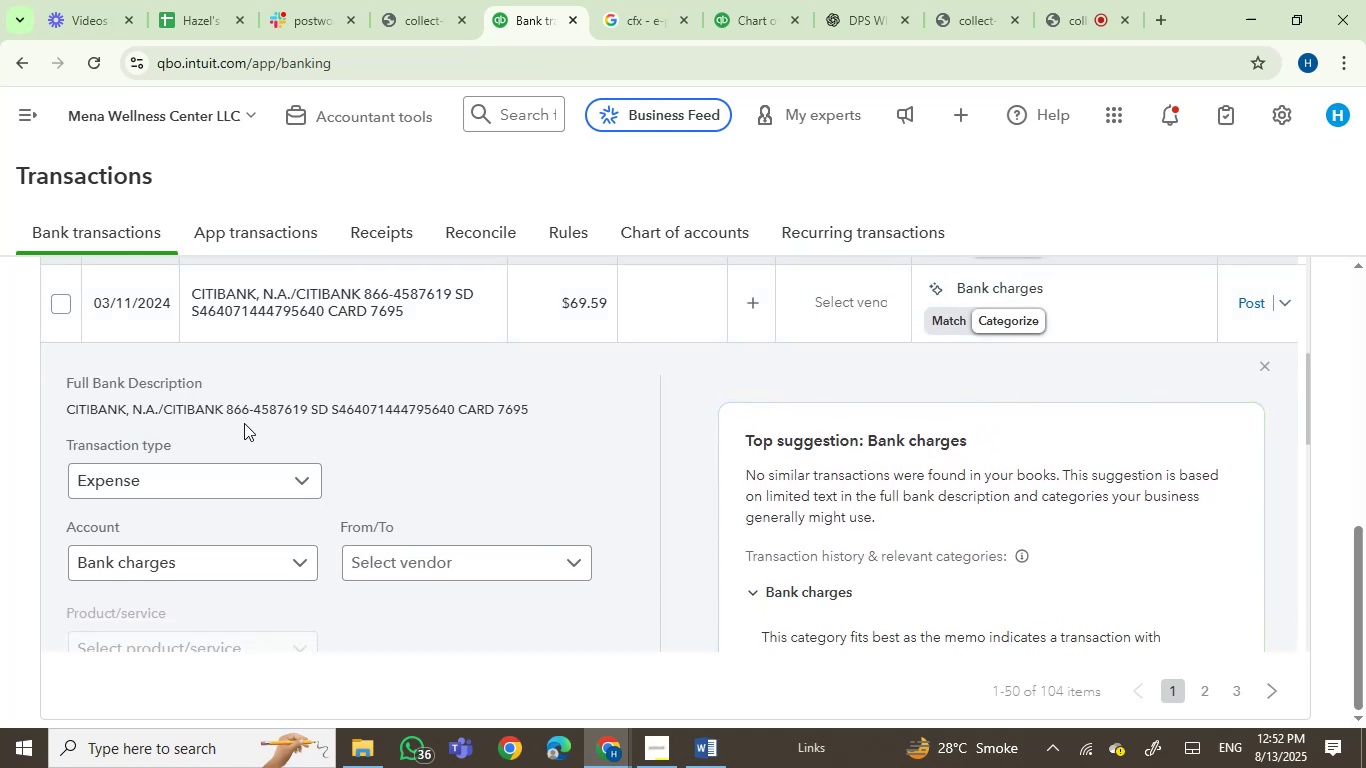 
left_click([107, 408])
 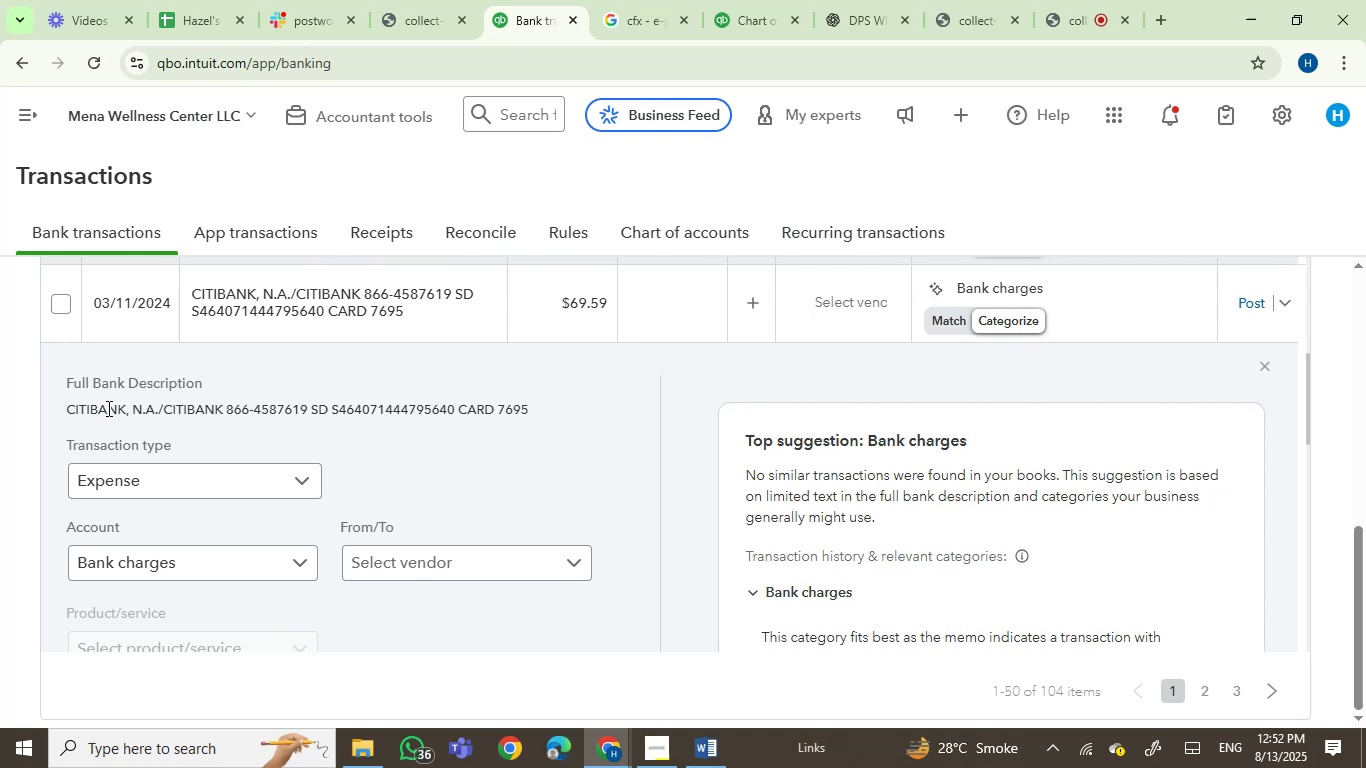 
left_click_drag(start_coordinate=[107, 408], to_coordinate=[202, 408])
 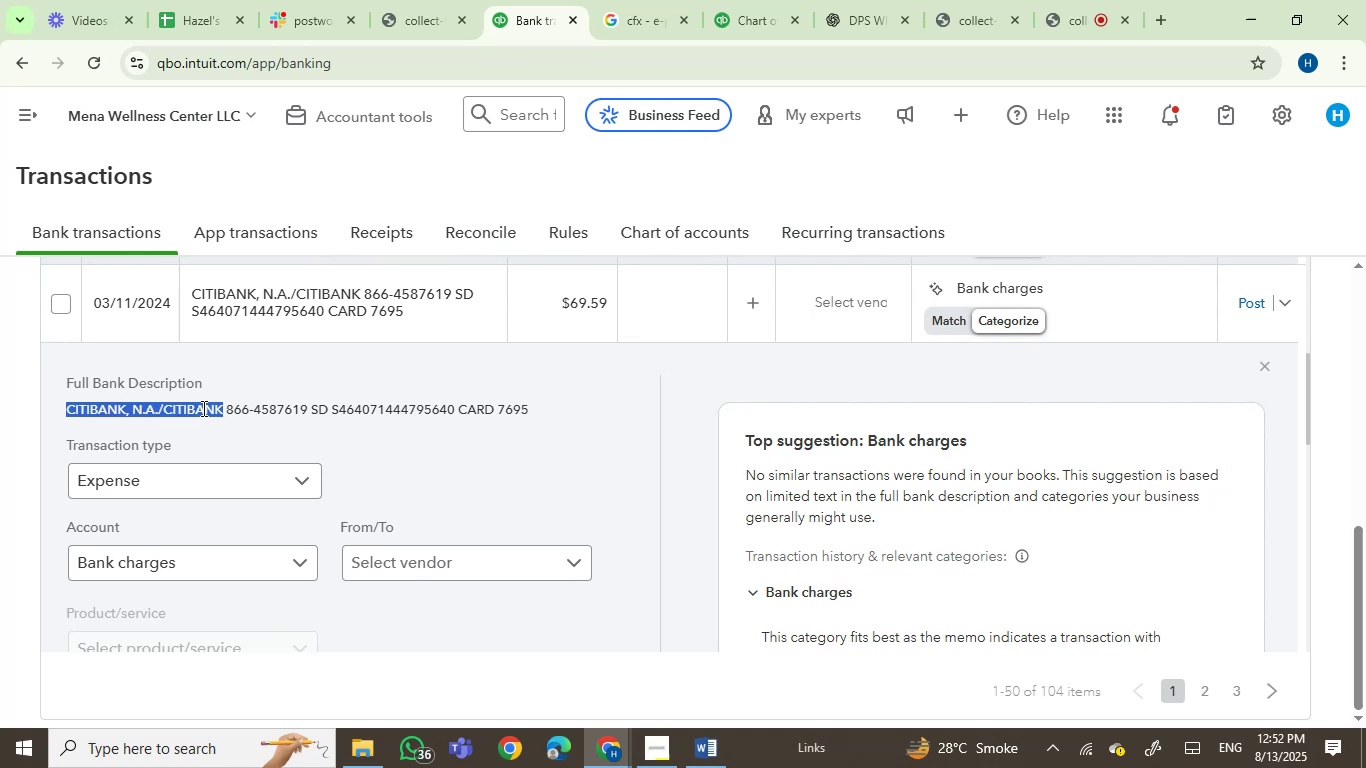 
key(Control+C)
 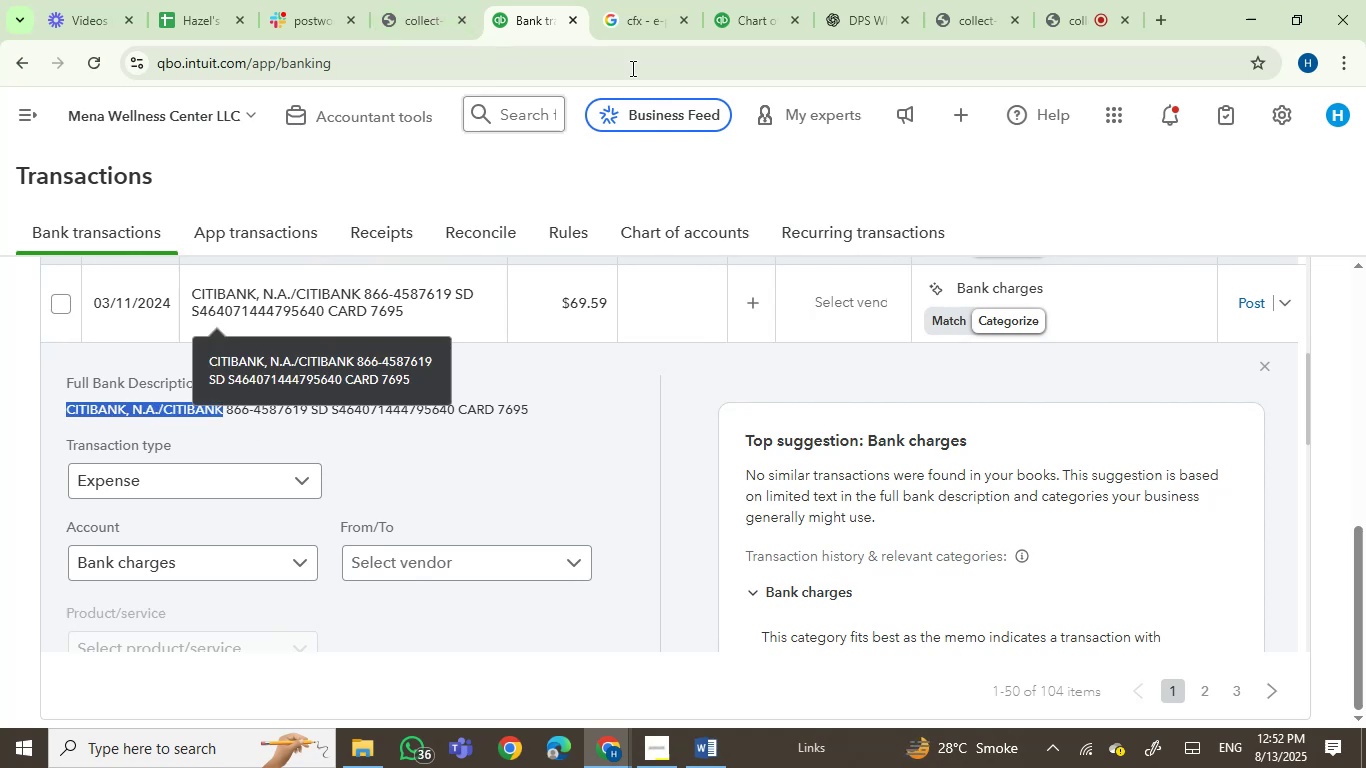 
left_click([624, 43])
 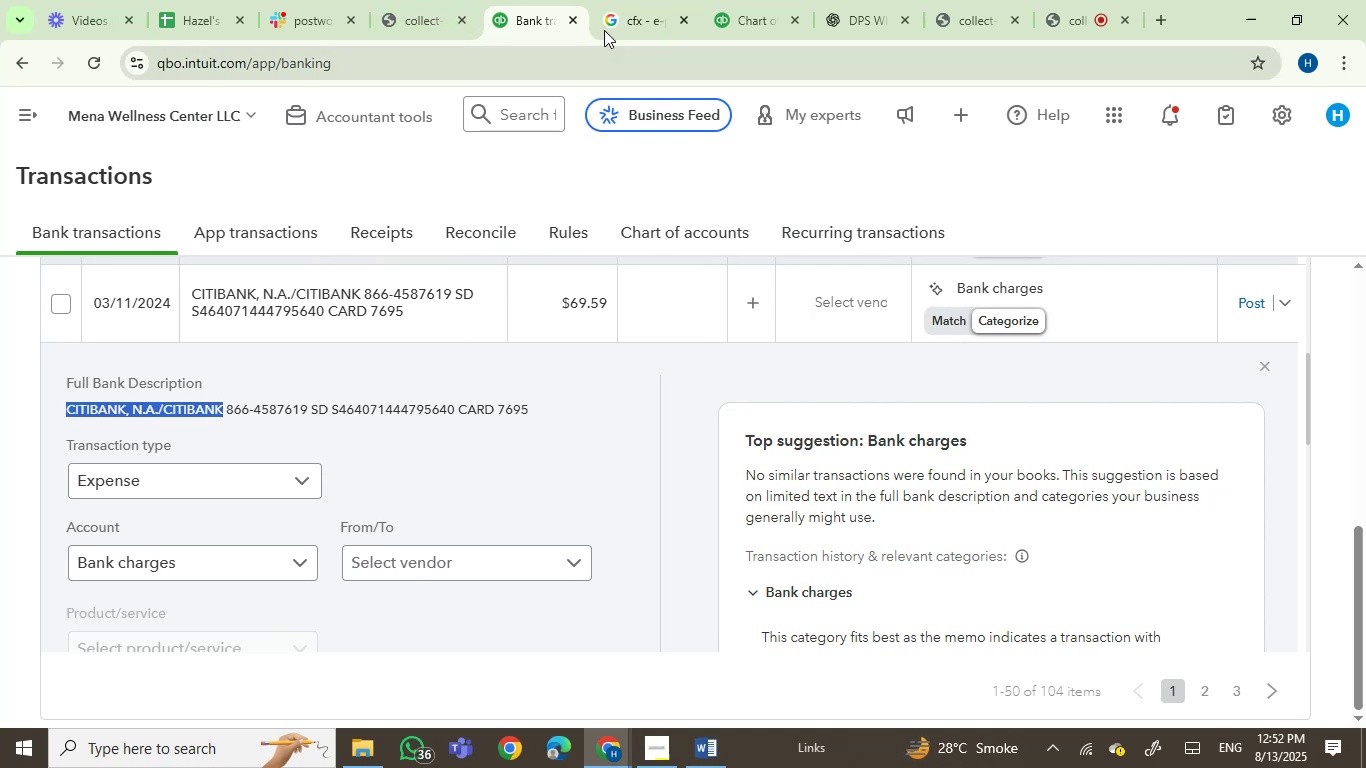 
left_click([604, 27])
 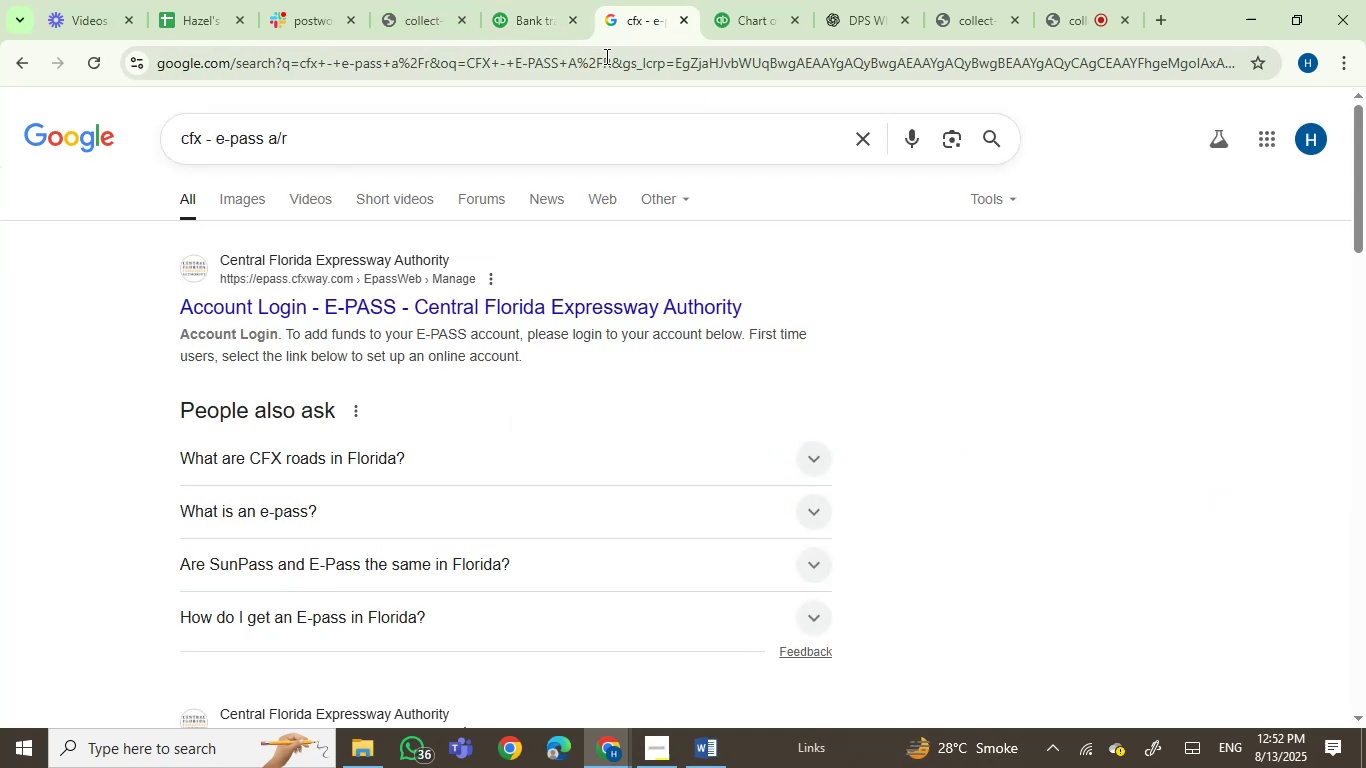 
double_click([605, 56])
 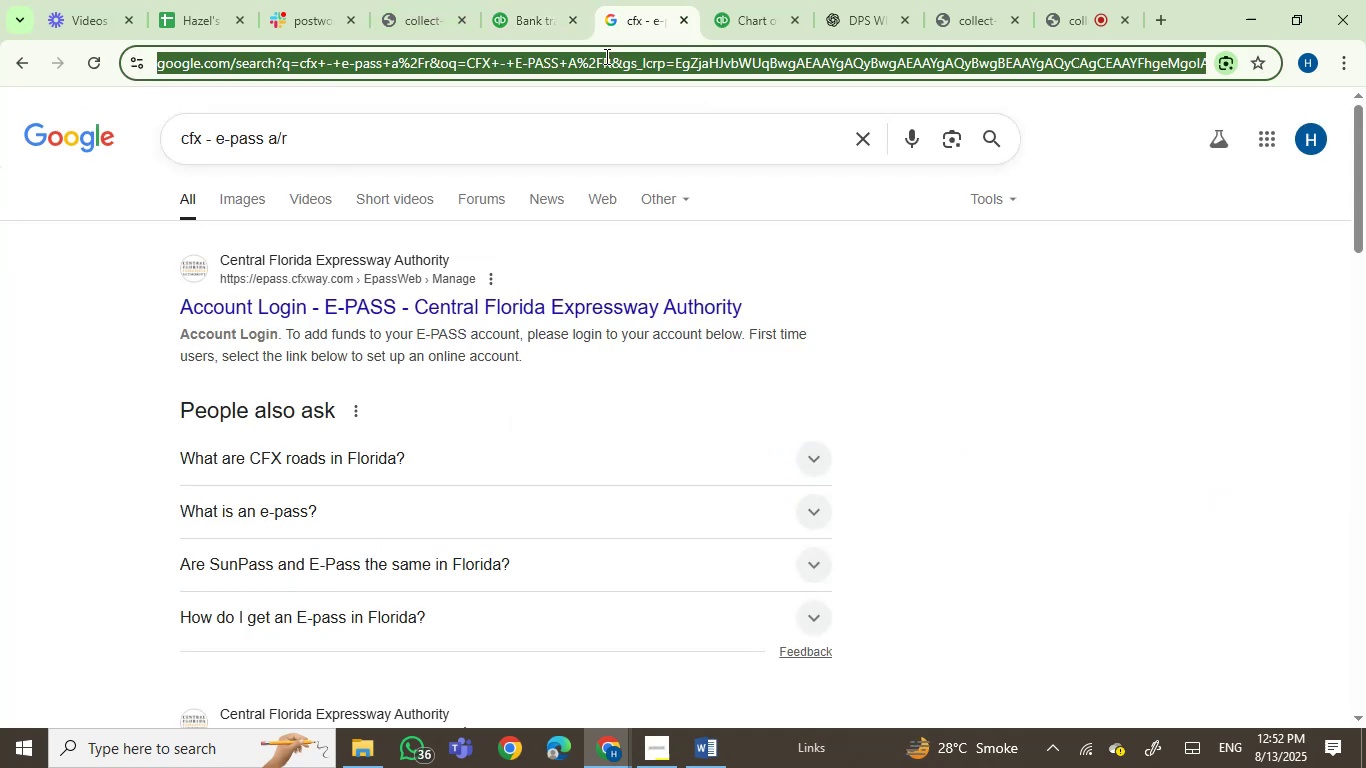 
key(Control+V)
 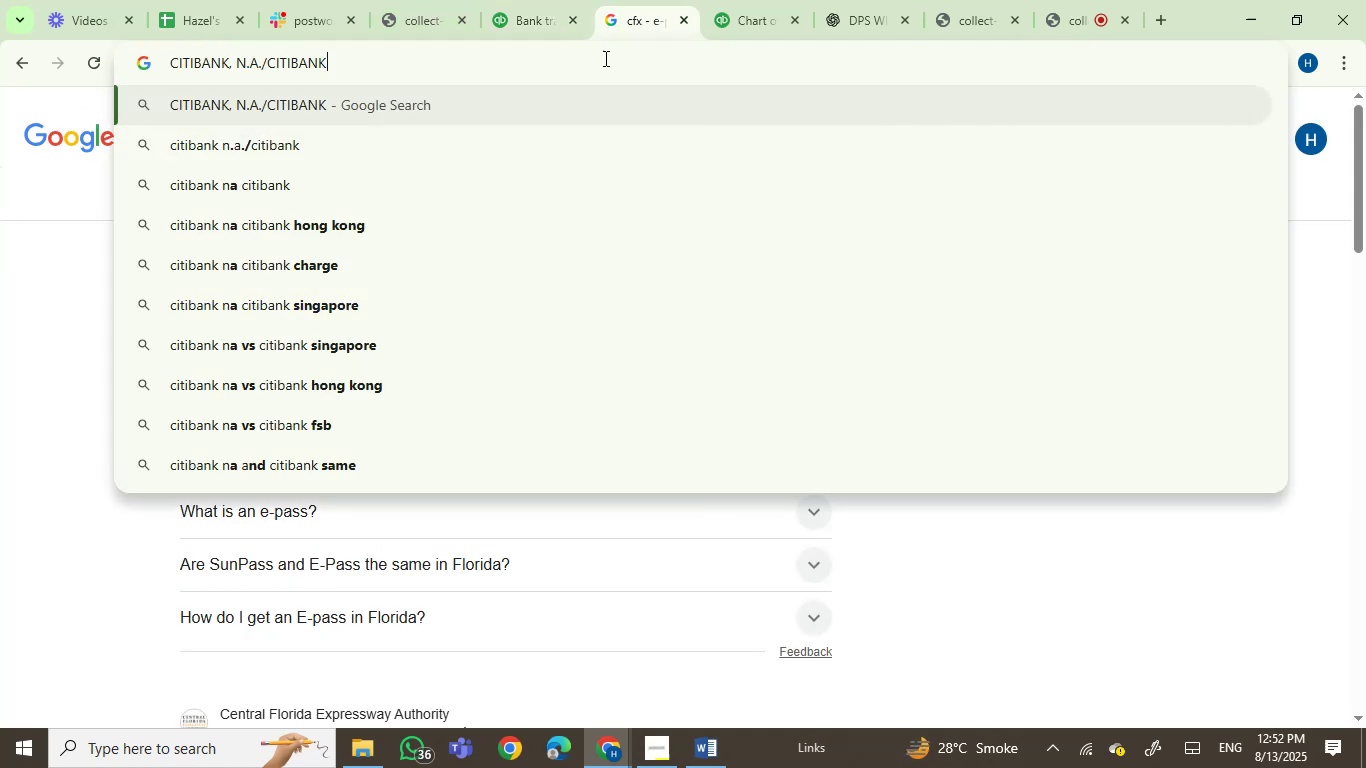 
key(Enter)
 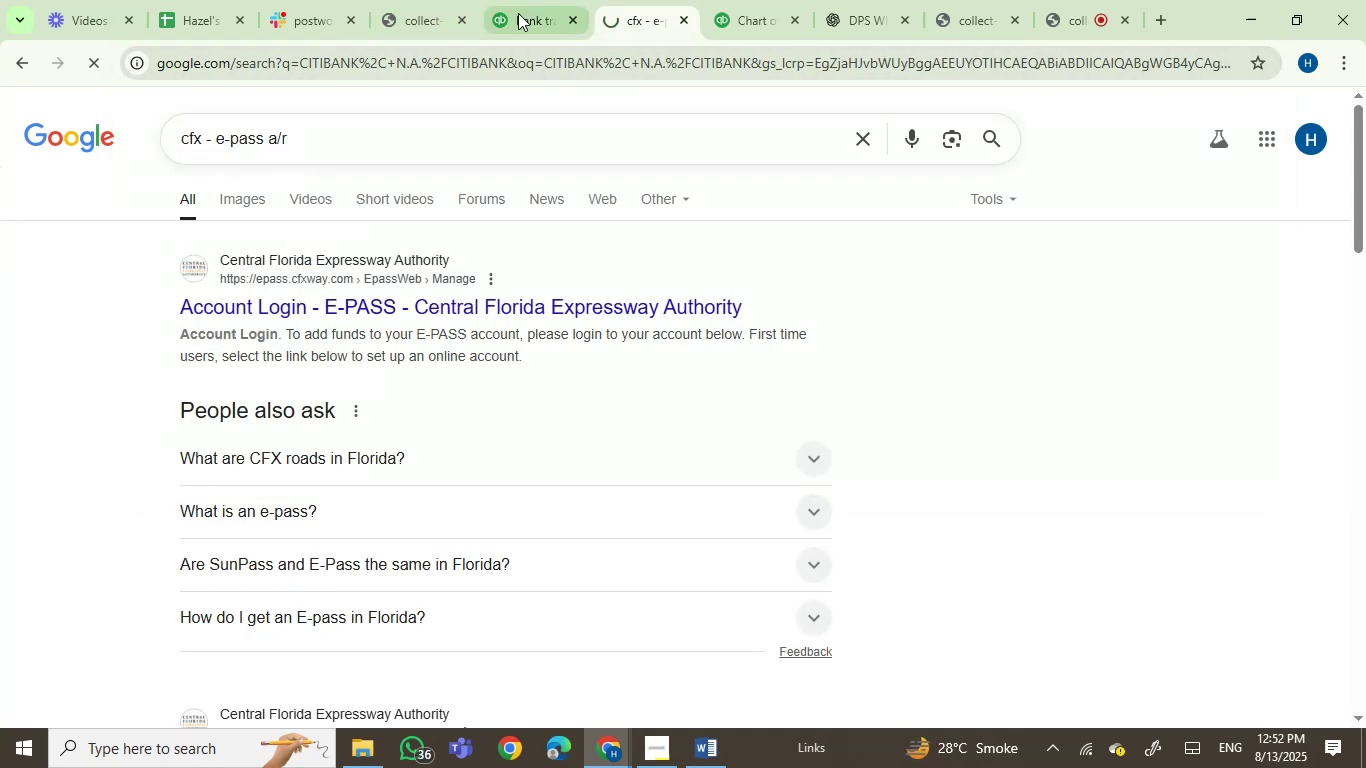 
left_click([515, 8])
 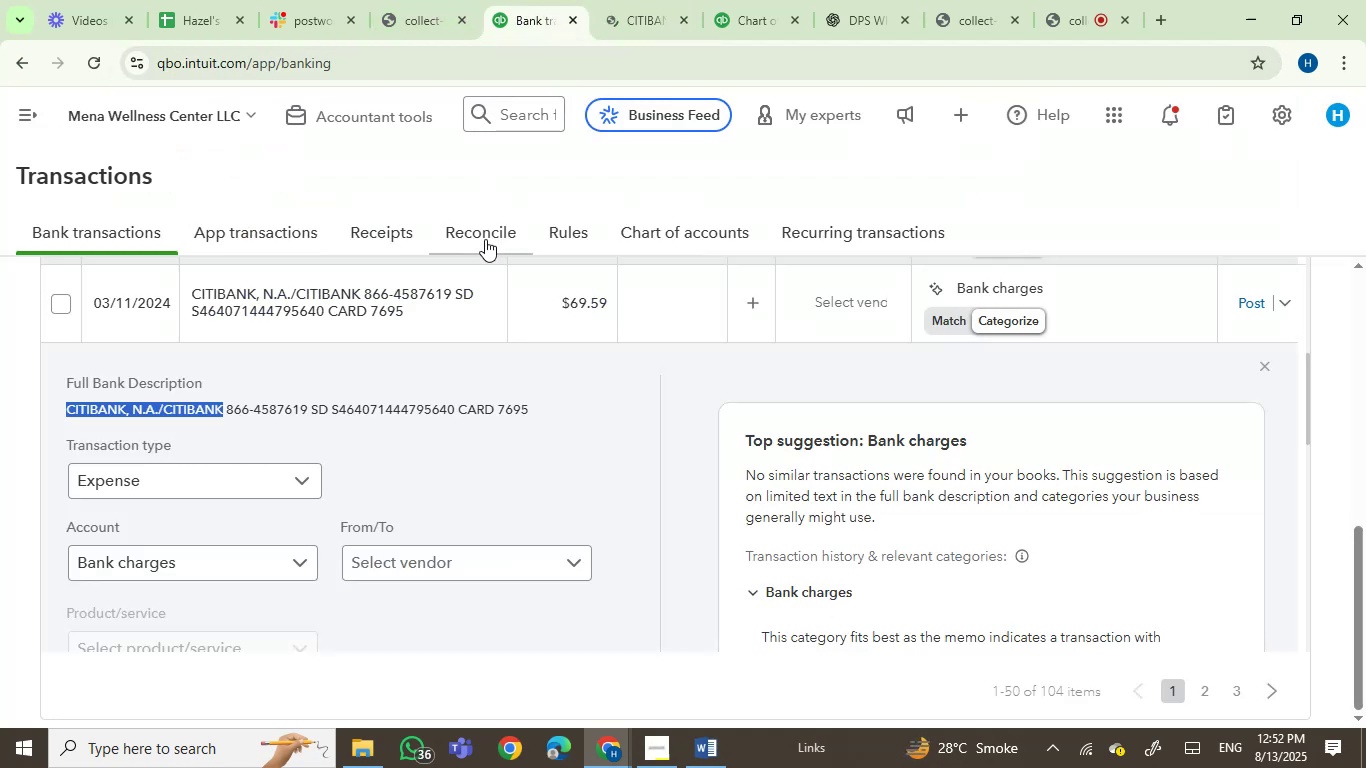 
mouse_move([510, 247])
 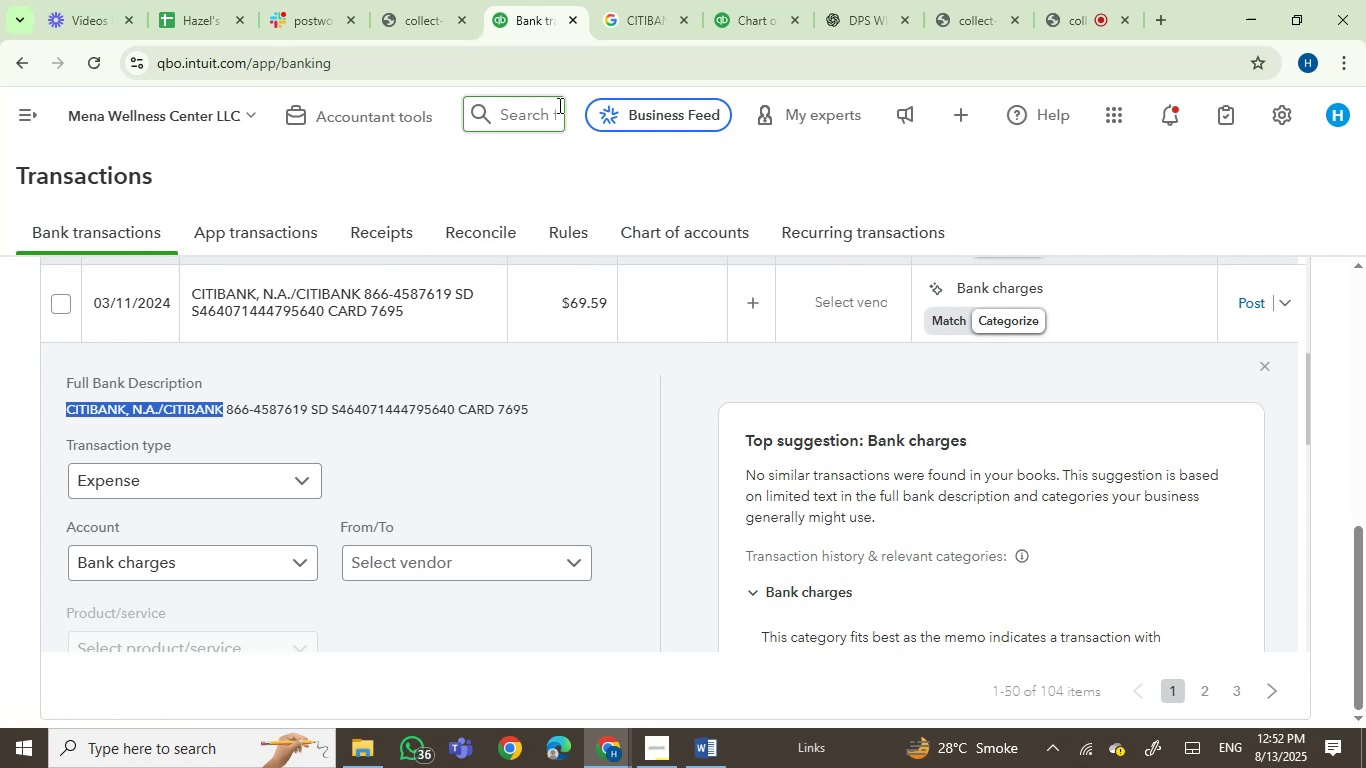 
wait(11.35)
 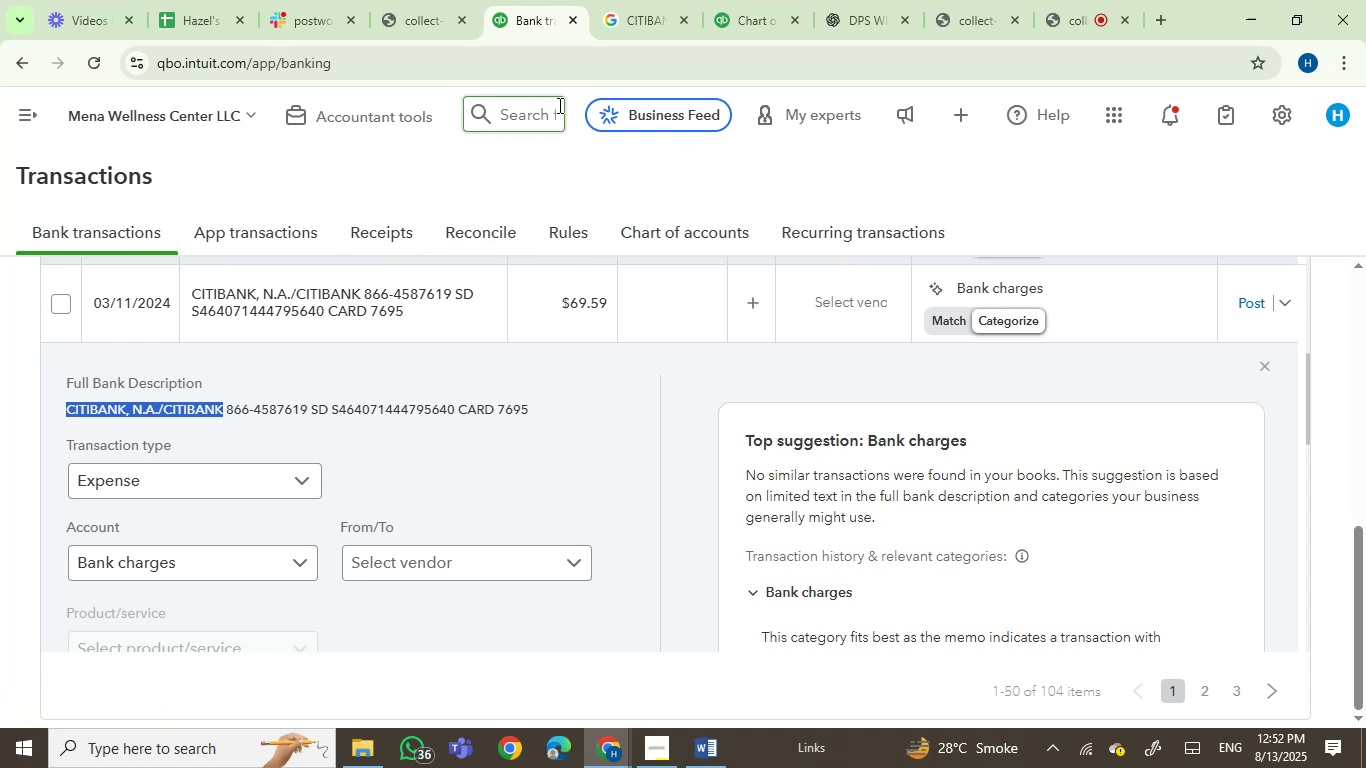 
left_click([614, 3])
 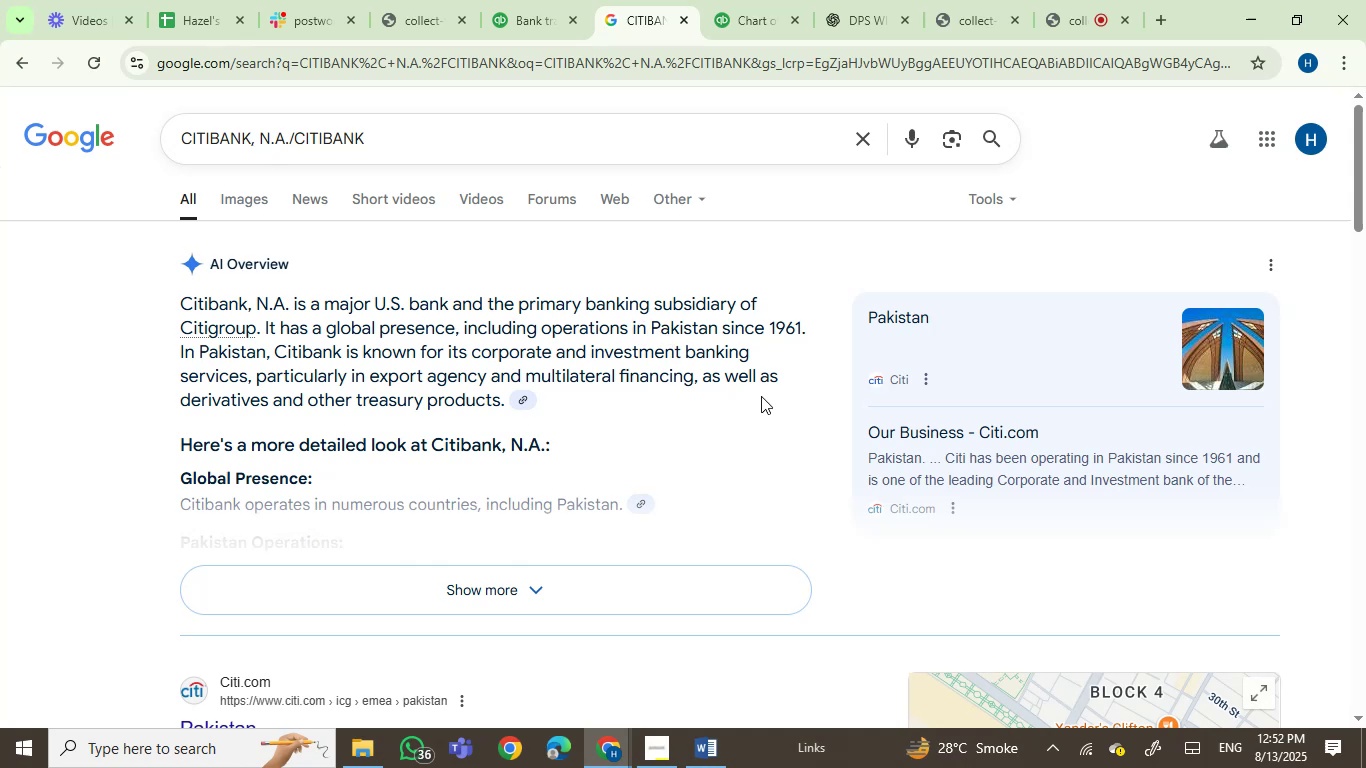 
scroll: coordinate [93, 422], scroll_direction: down, amount: 3.0
 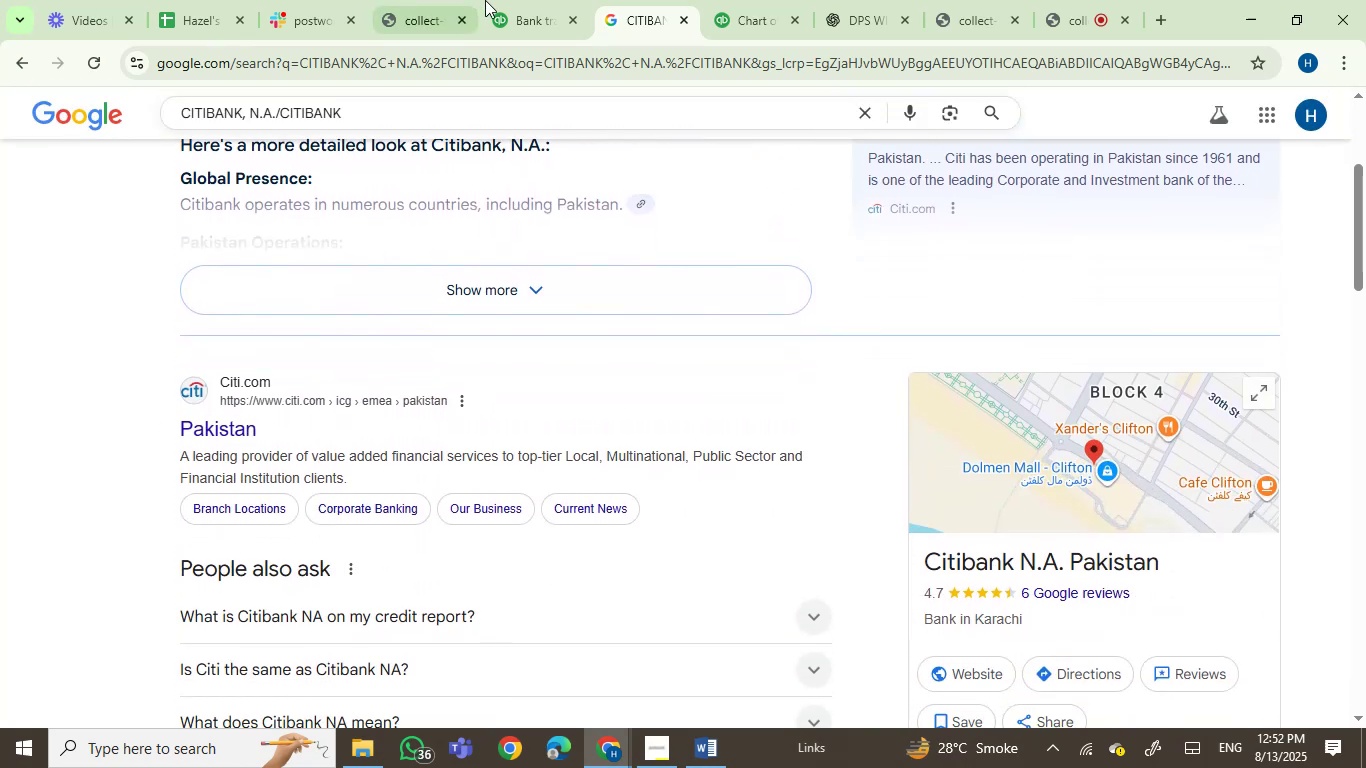 
left_click([551, 0])
 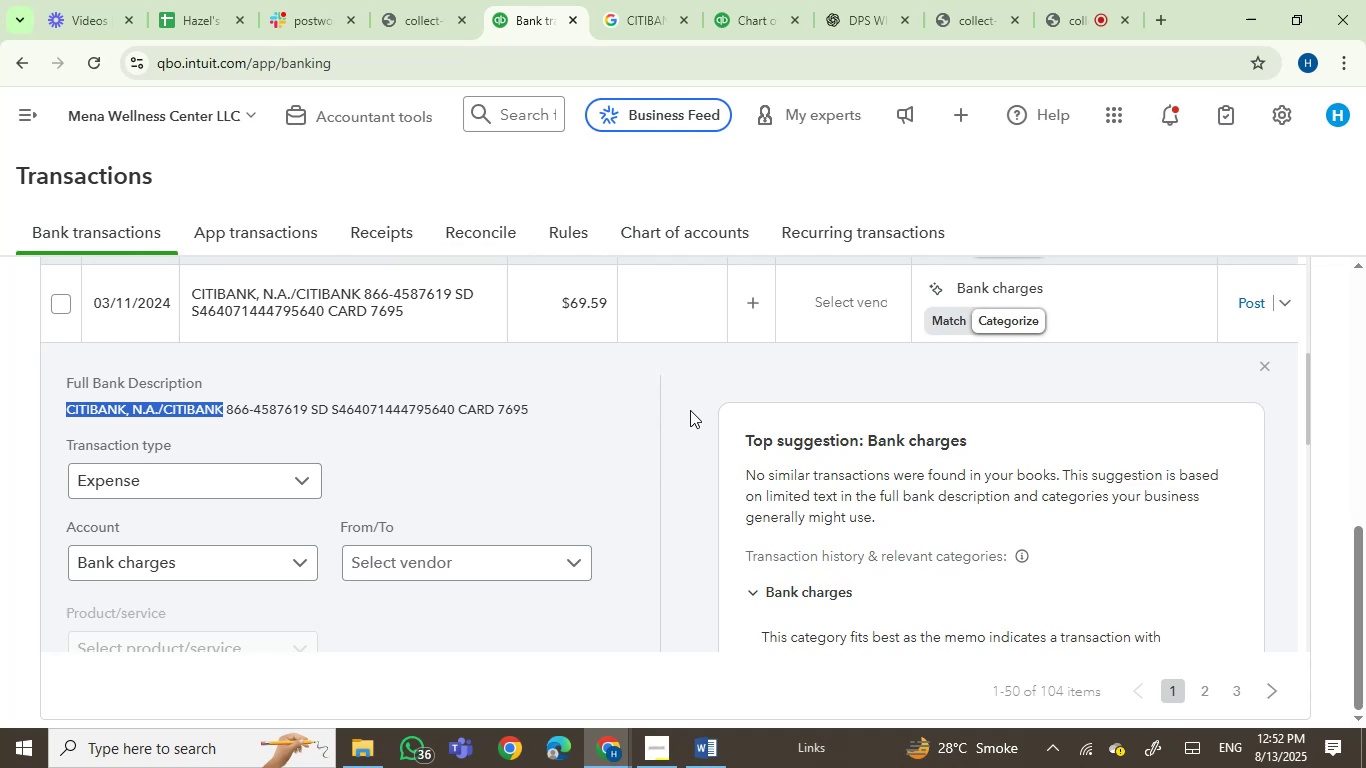 
wait(6.34)
 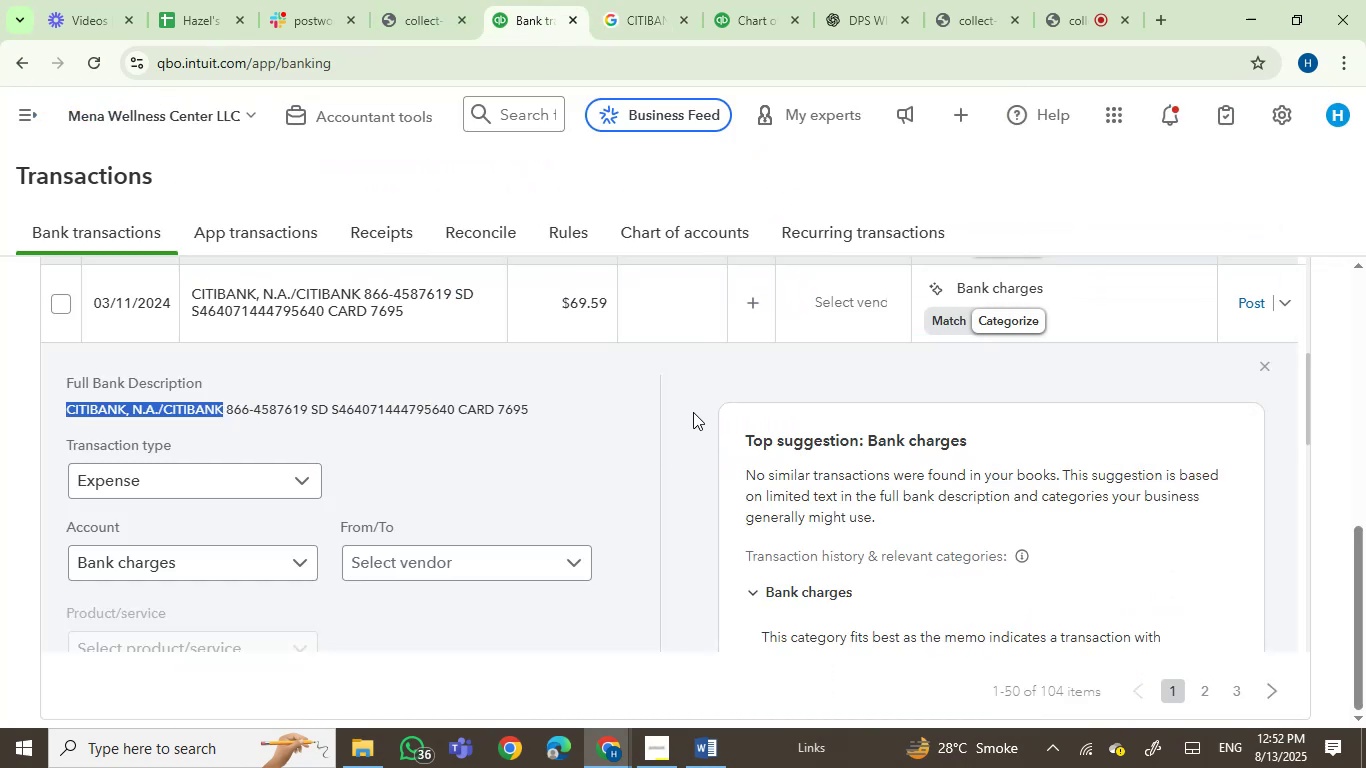 
left_click([320, 315])
 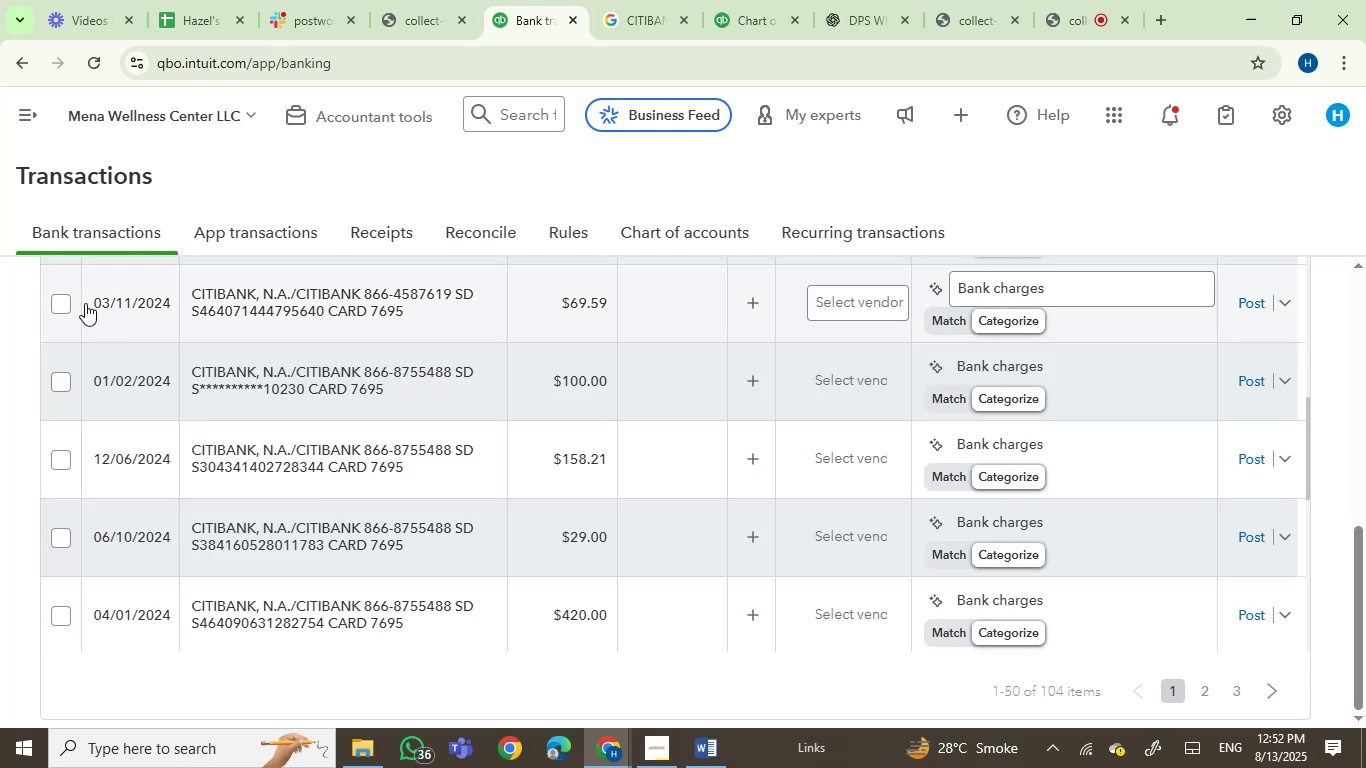 
left_click([64, 299])
 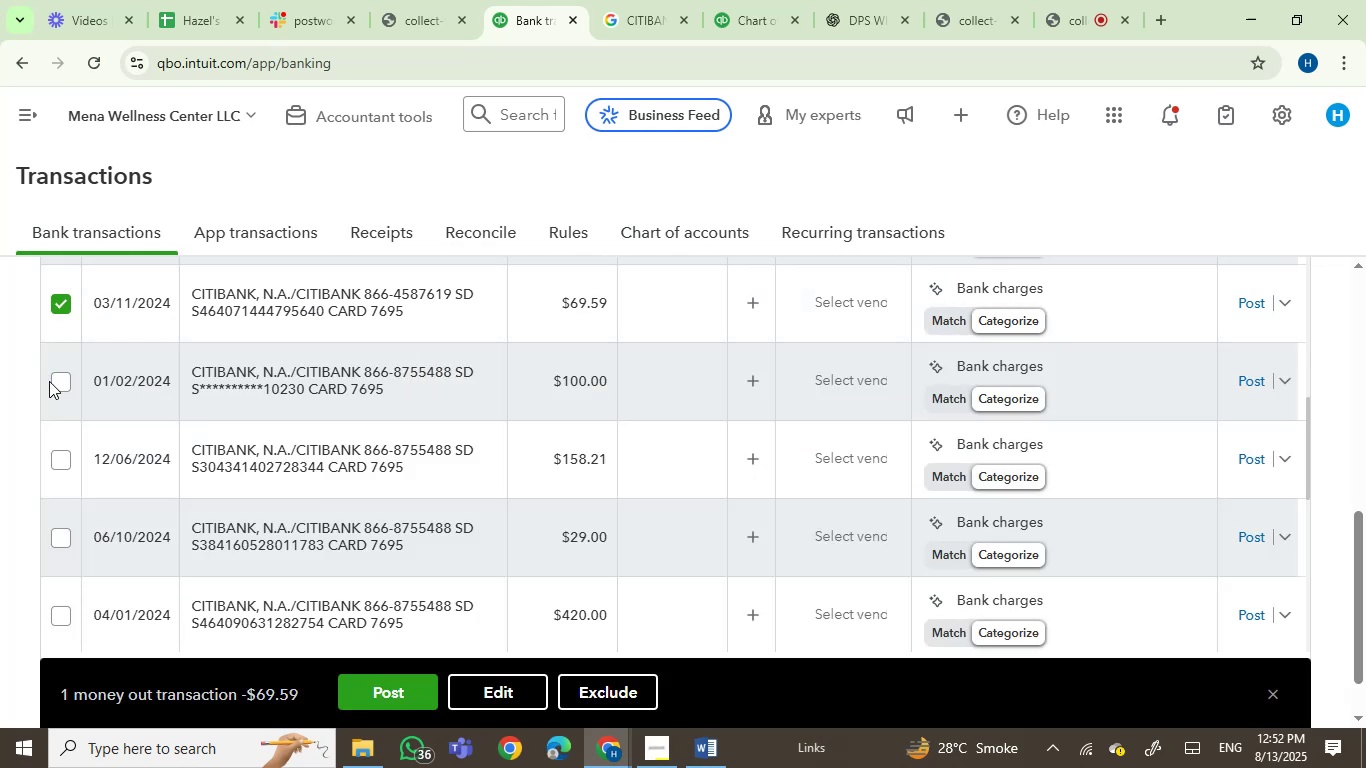 
left_click([57, 376])
 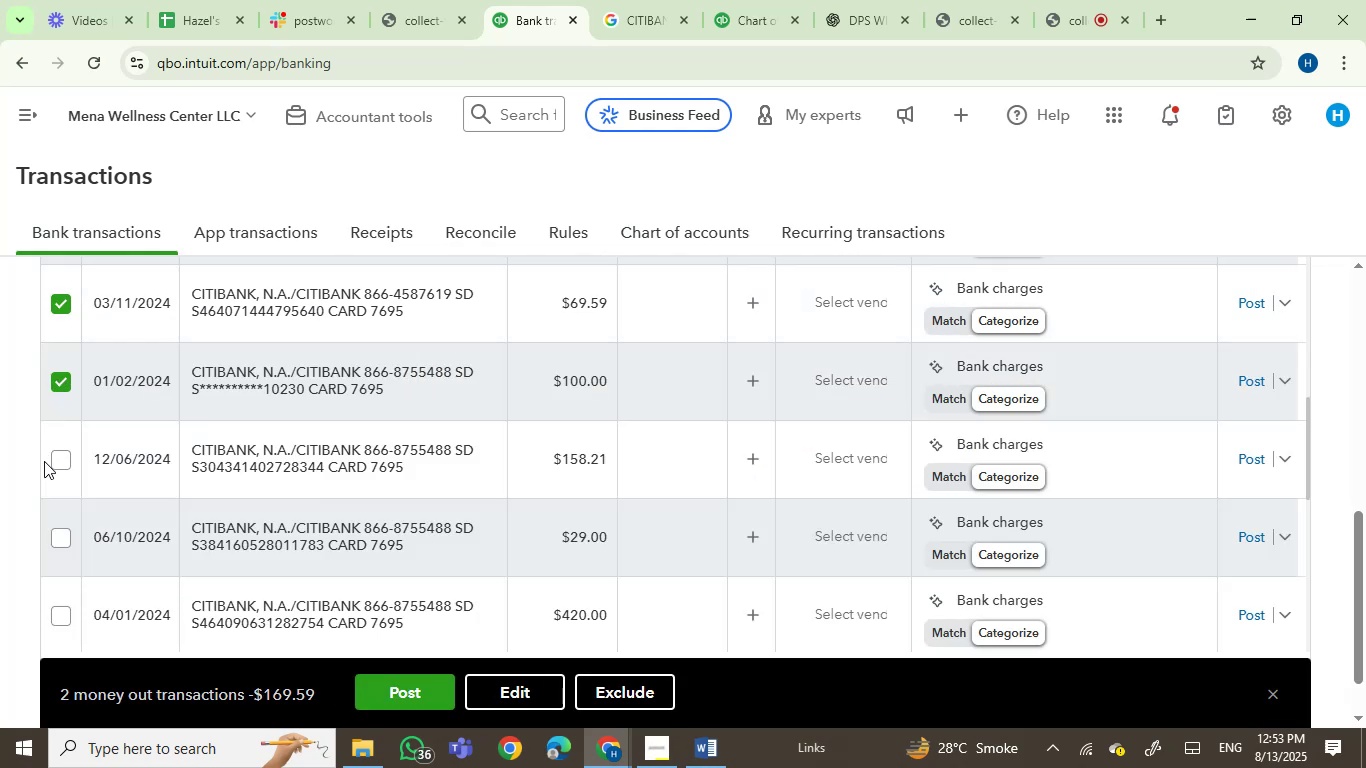 
left_click([59, 458])
 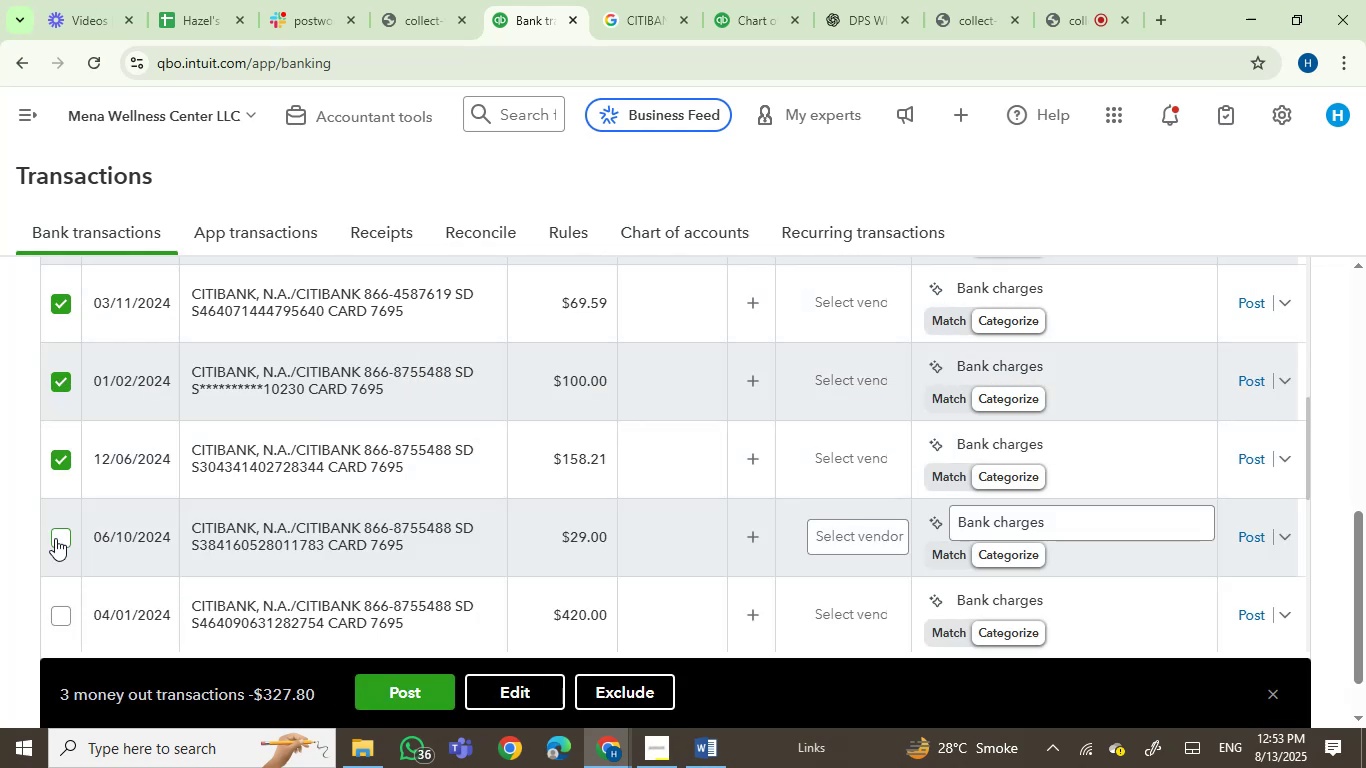 
left_click([55, 538])
 